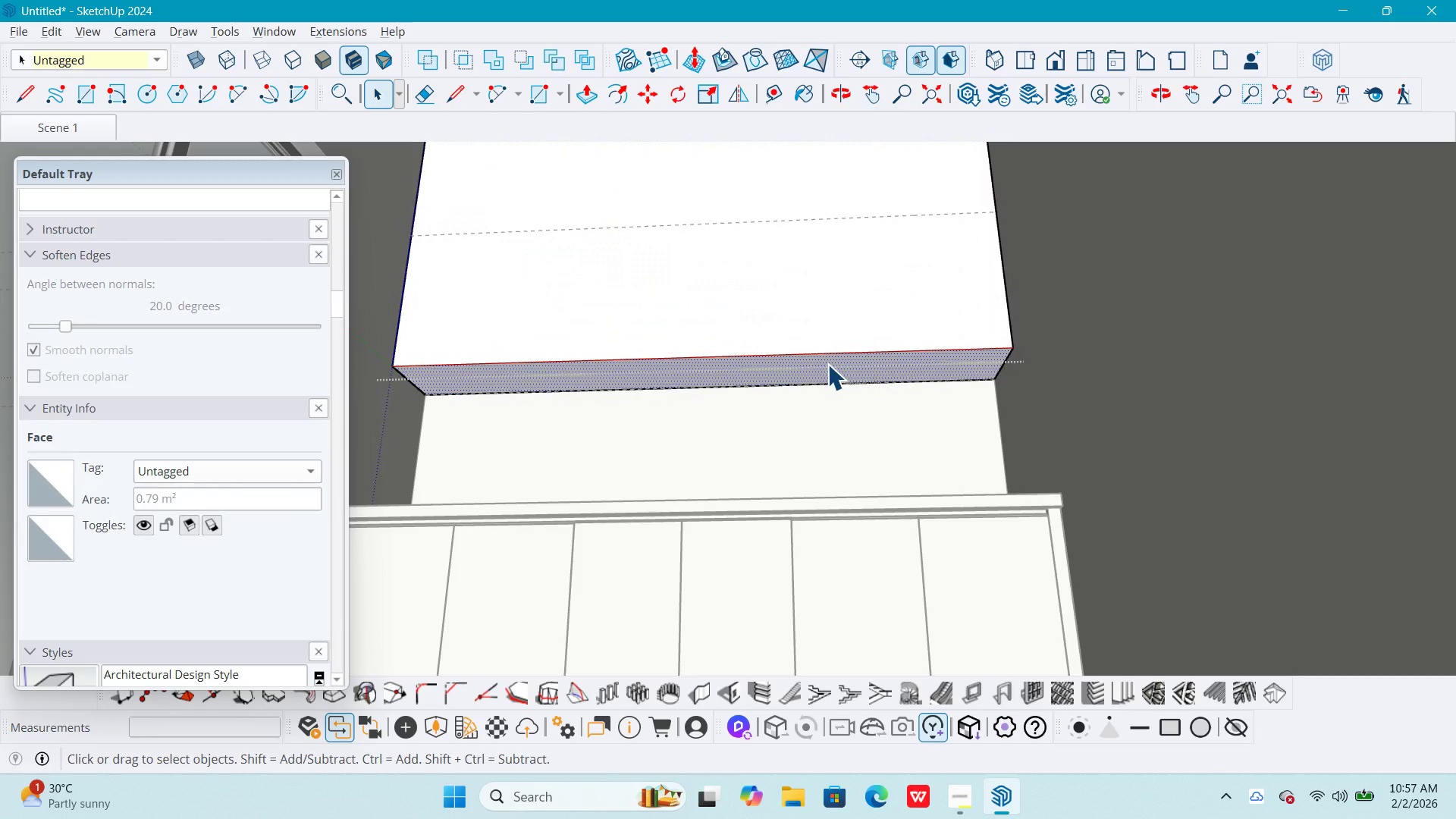 
key(P)
 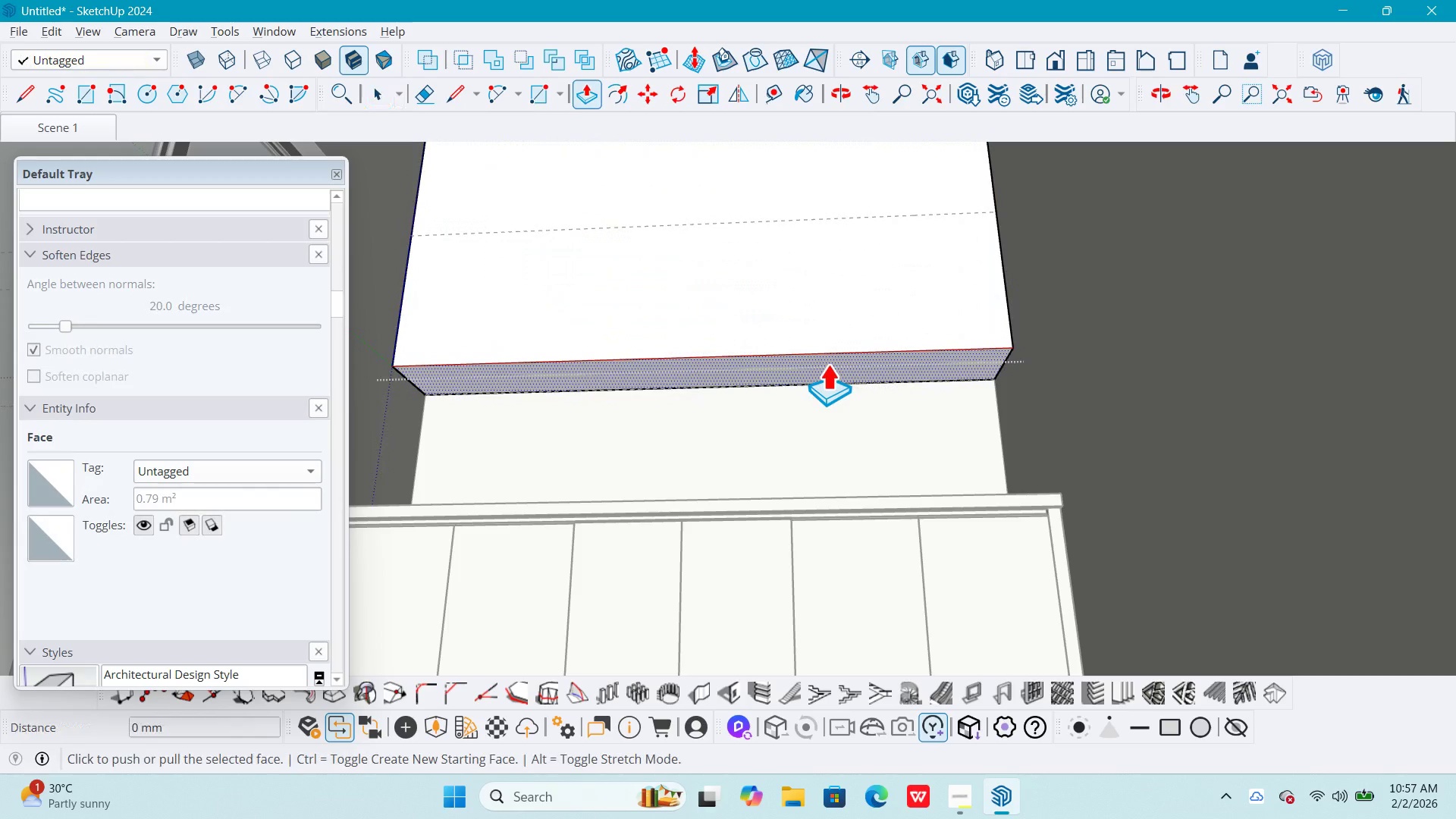 
left_click([827, 364])
 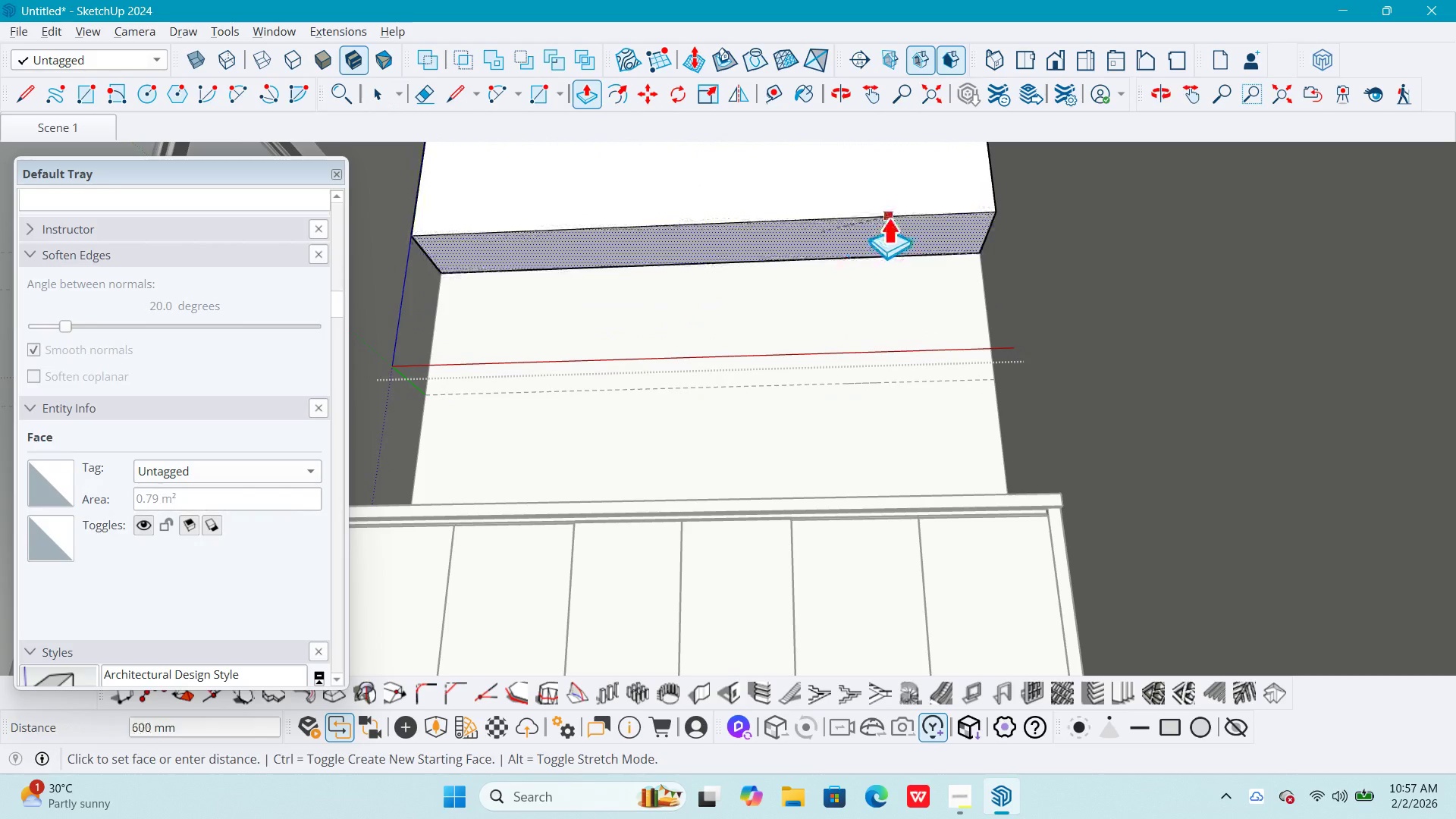 
left_click([888, 218])
 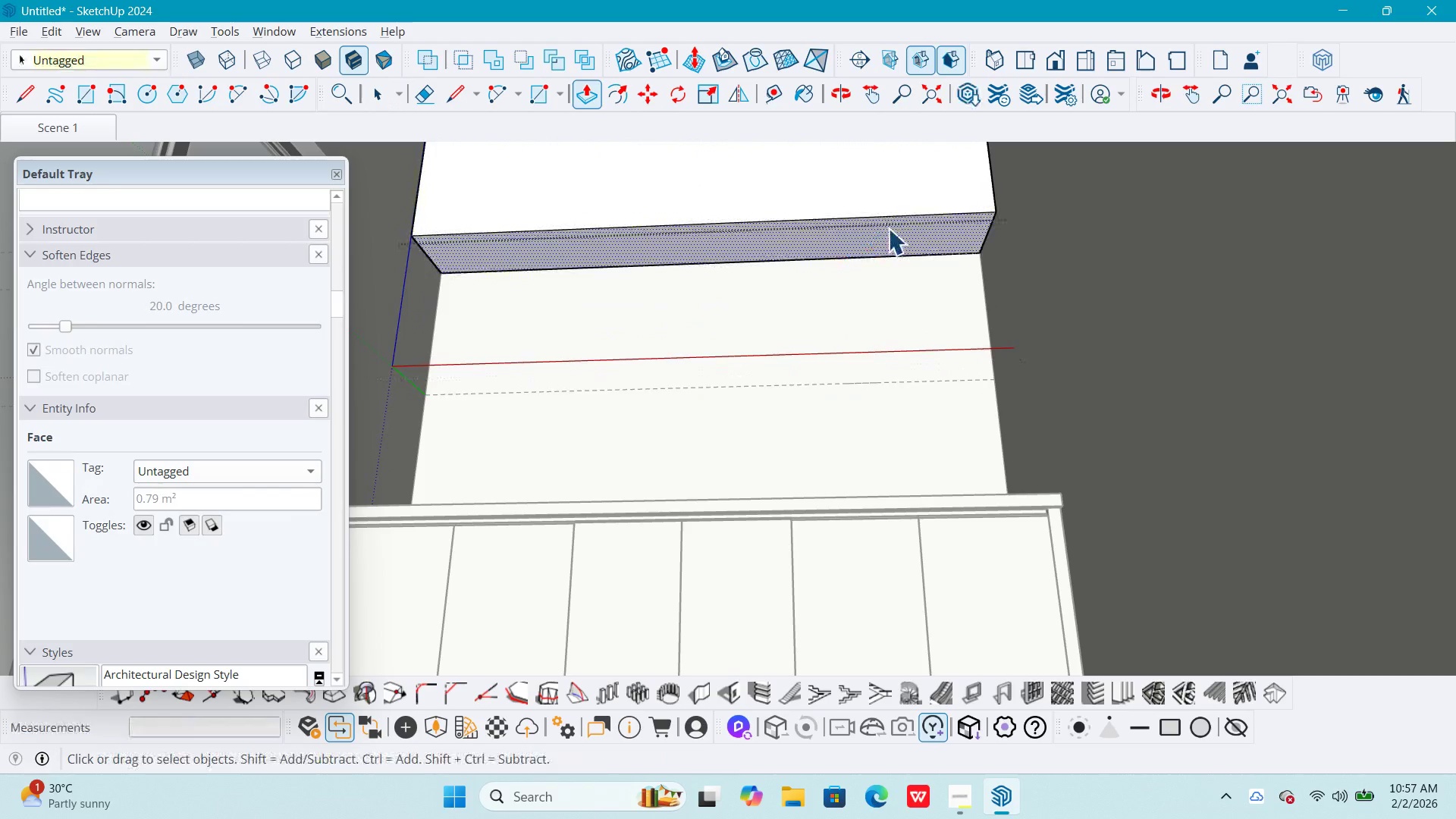 
key(Space)
 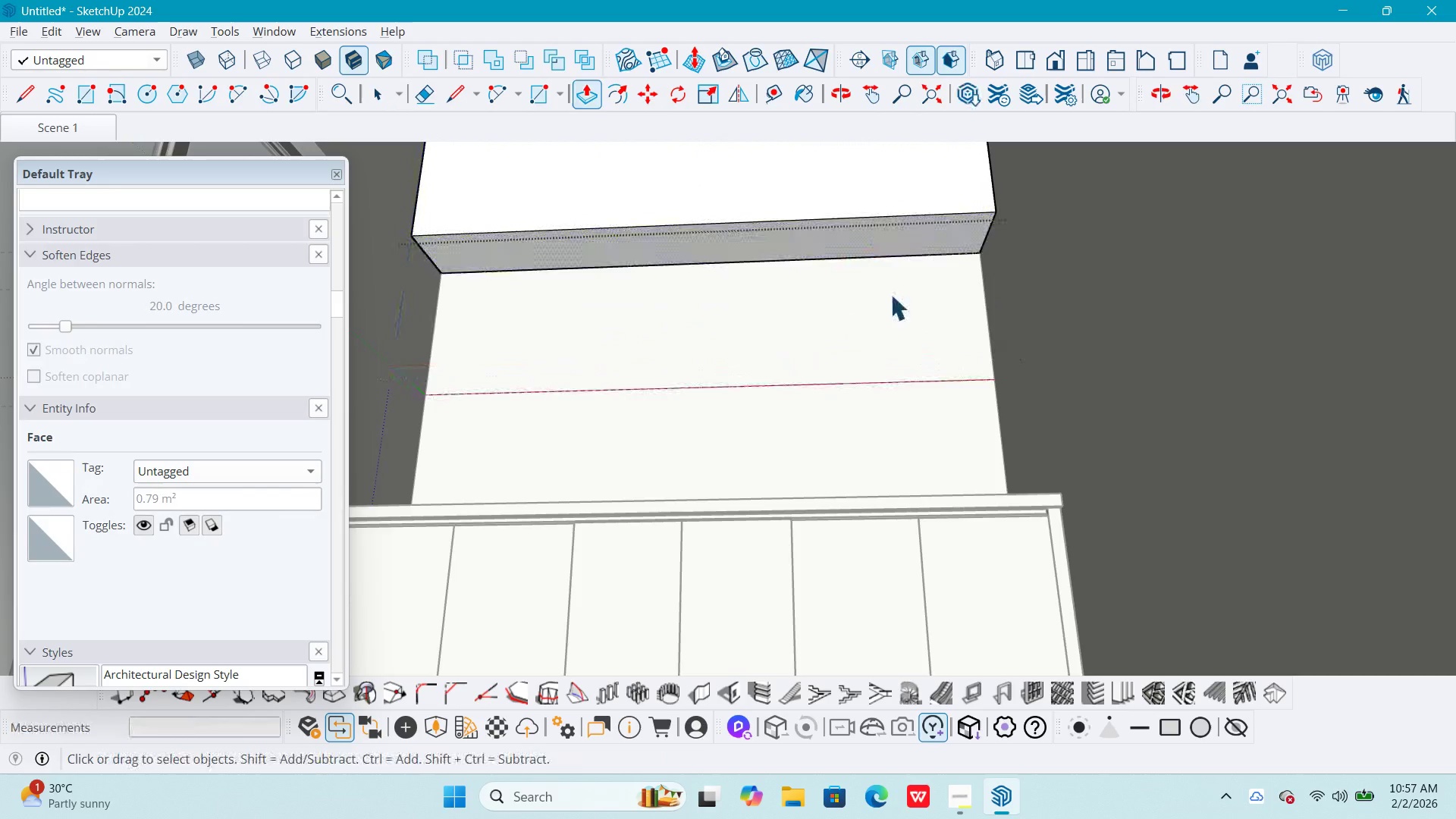 
key(Escape)
 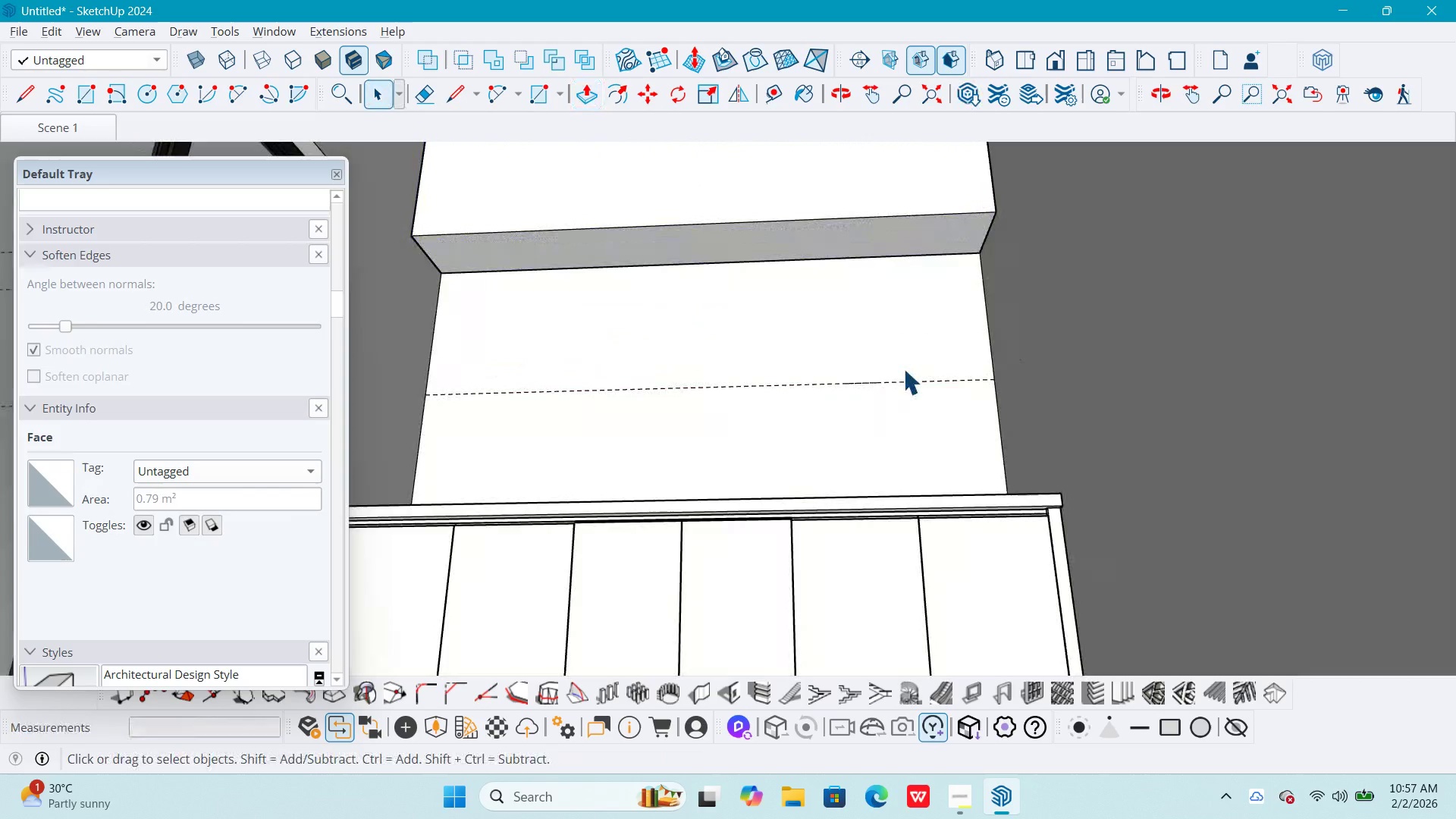 
key(Escape)
 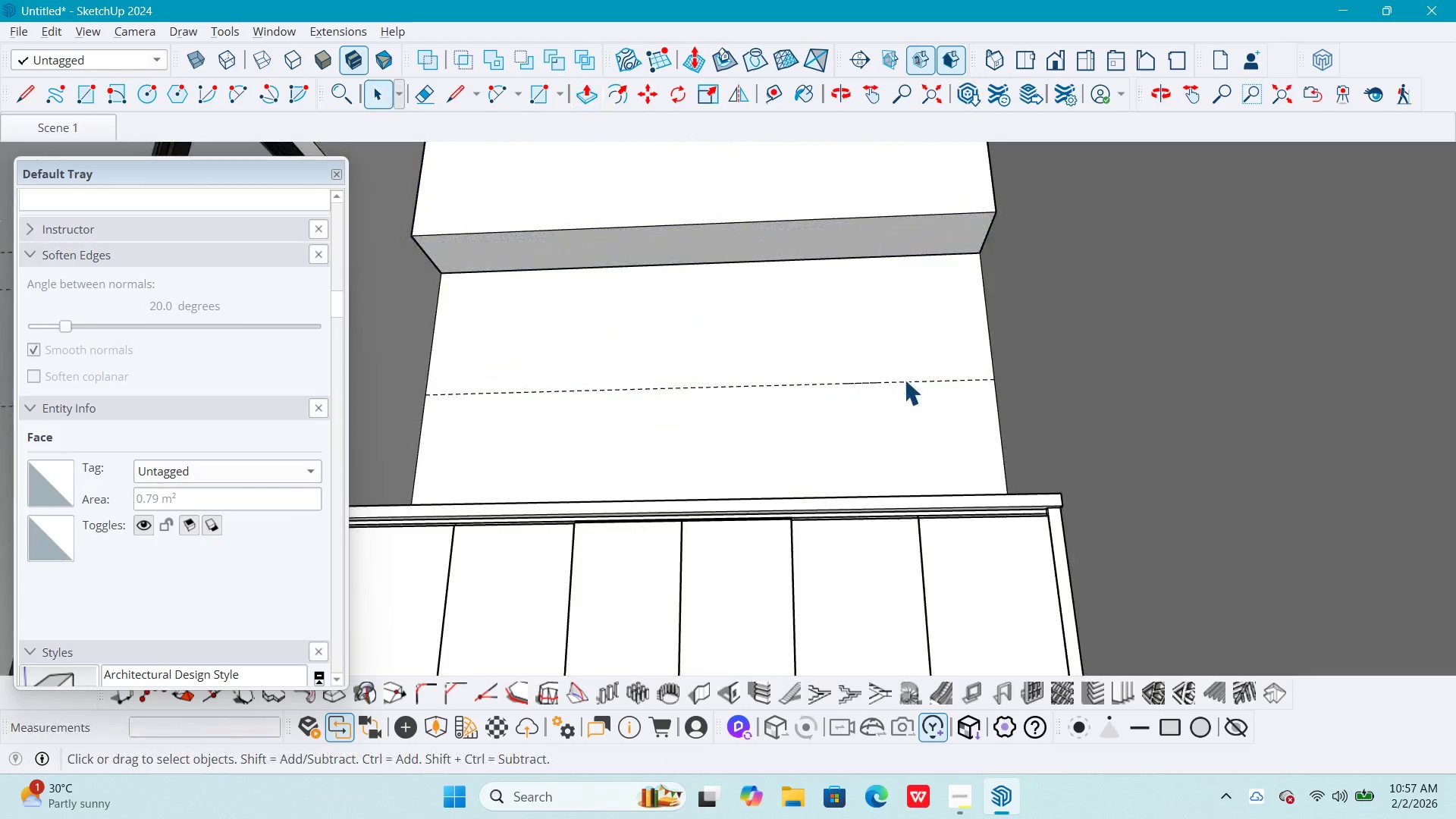 
key(Escape)
 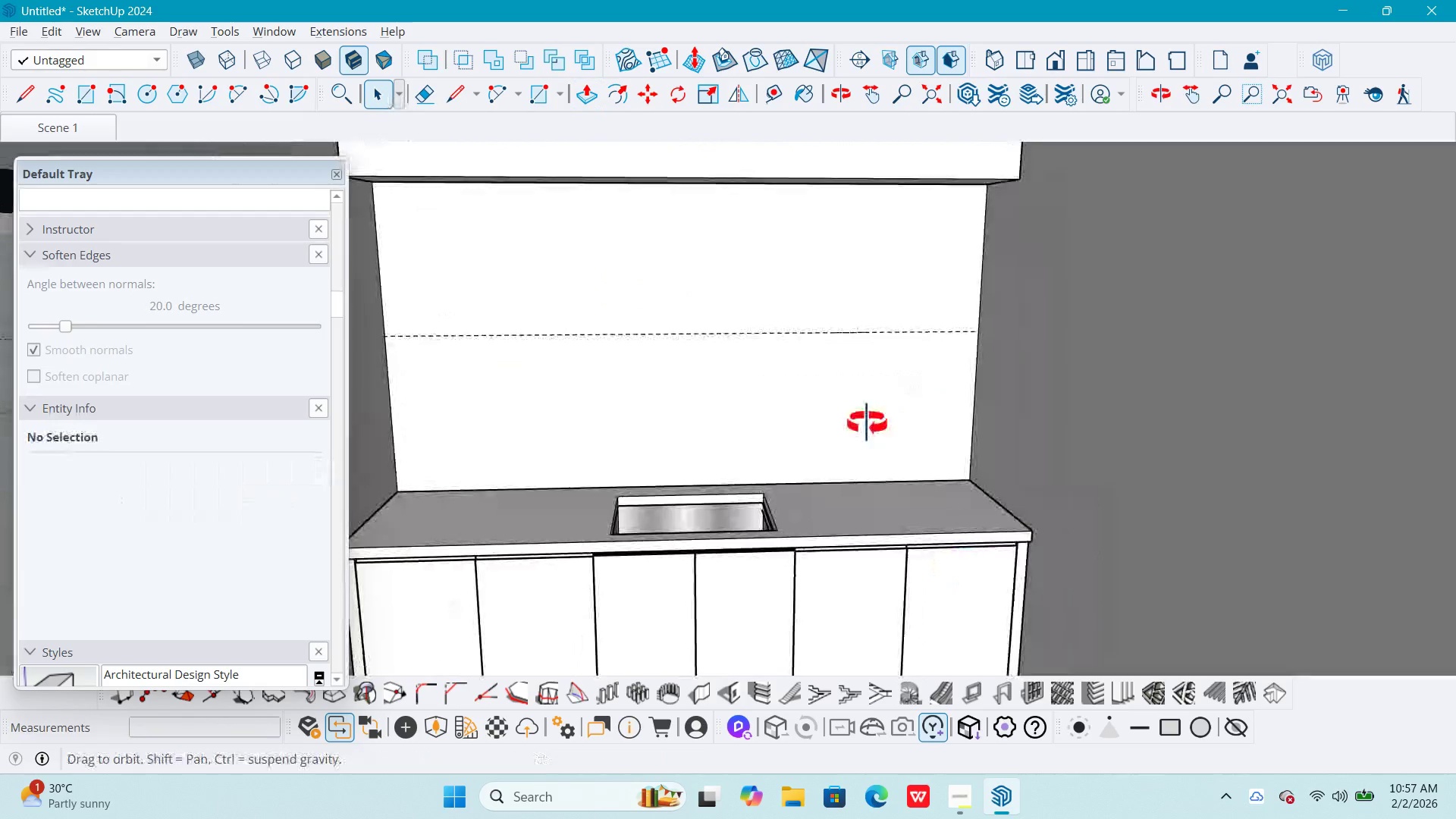 
hold_key(key=ShiftLeft, duration=0.33)
 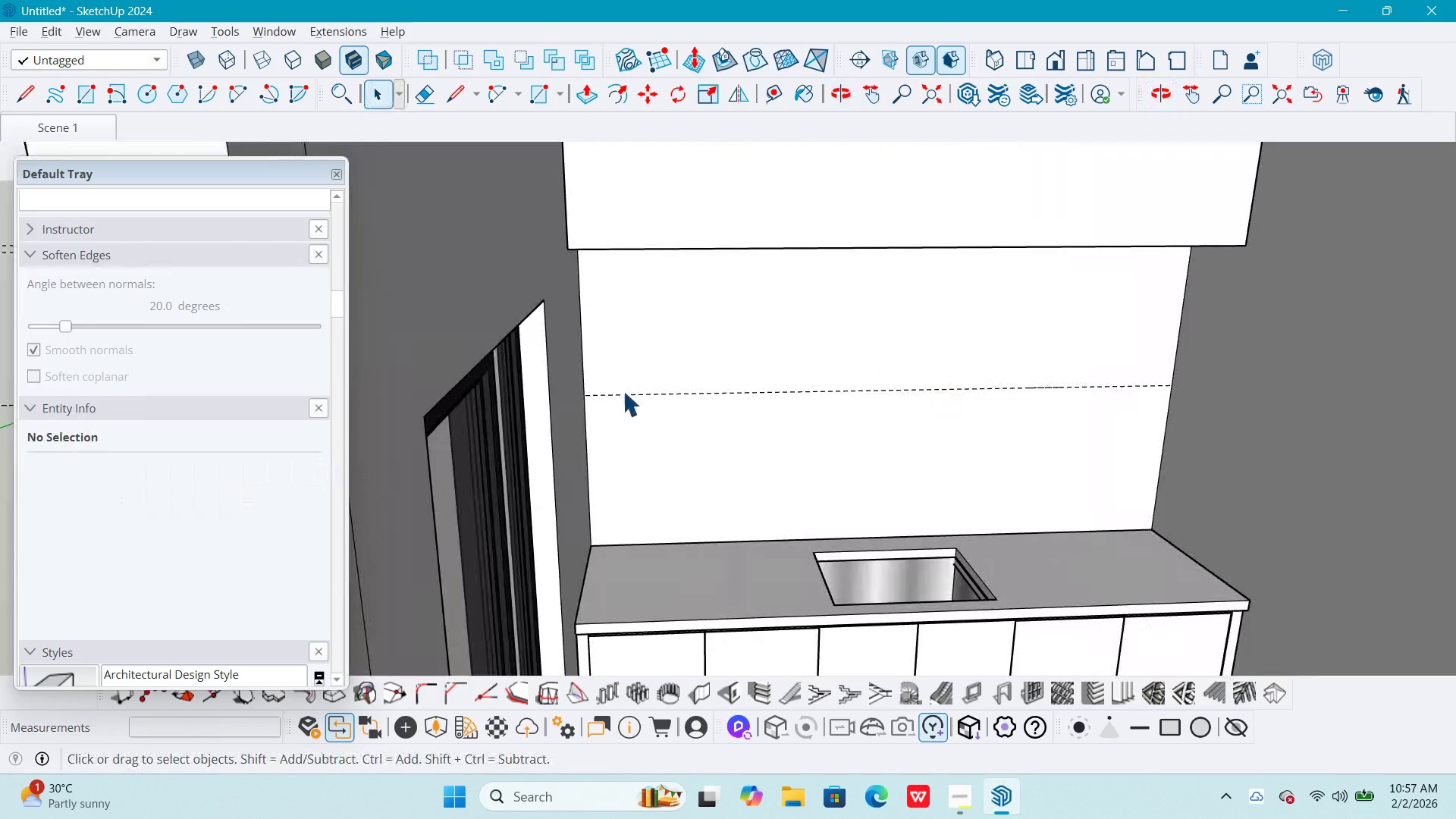 
key(R)
 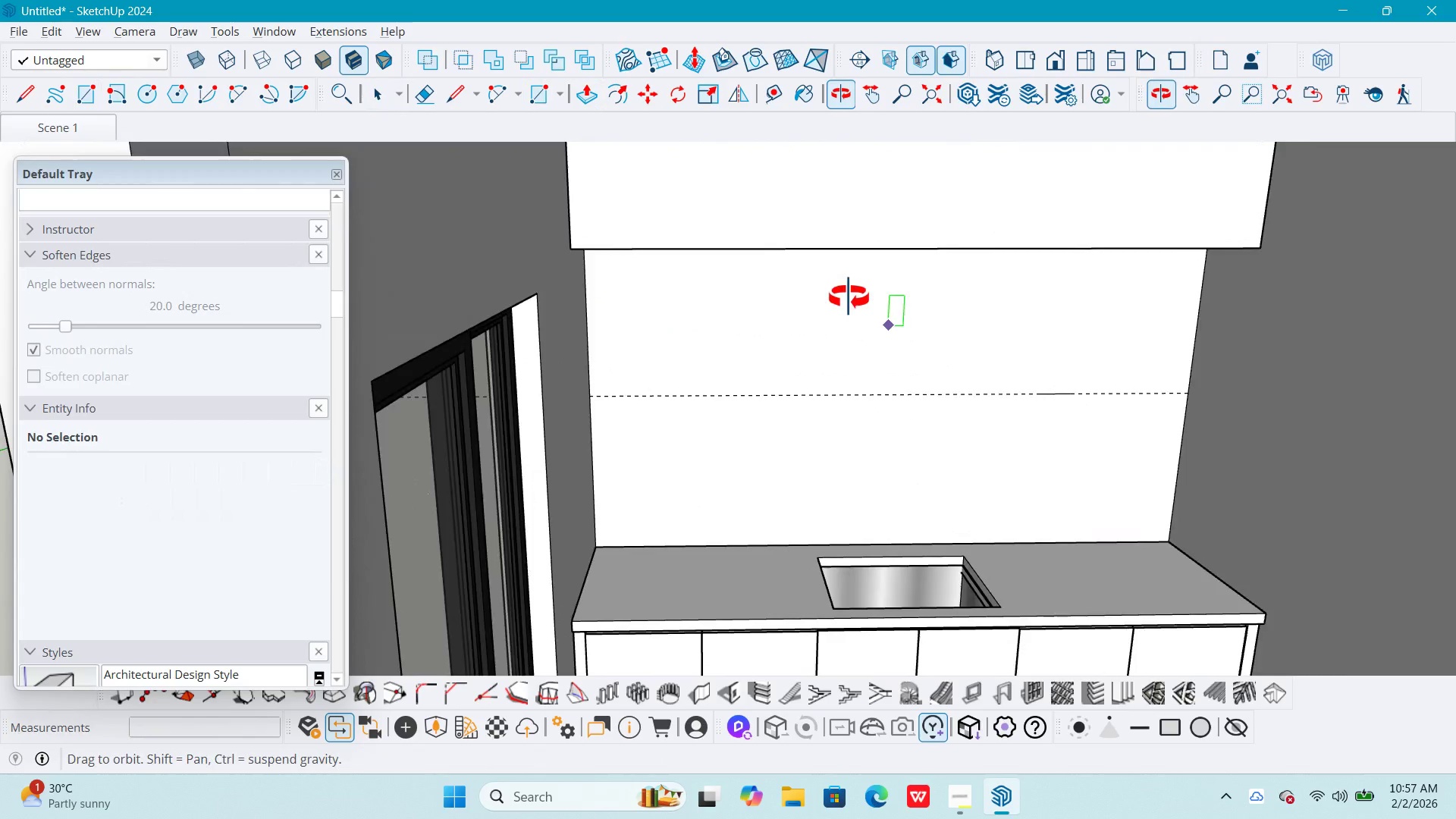 
key(Space)
 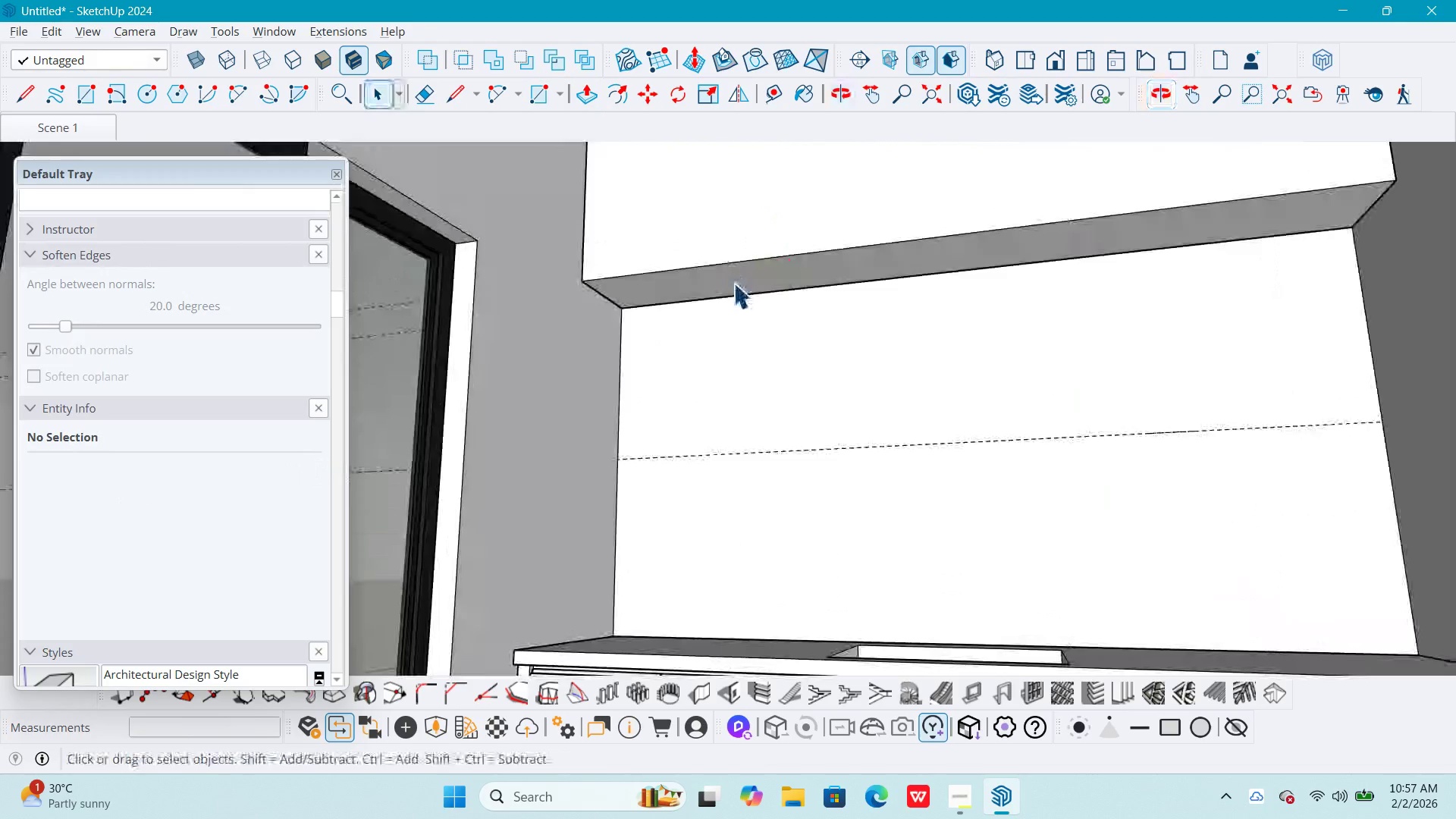 
left_click([733, 283])
 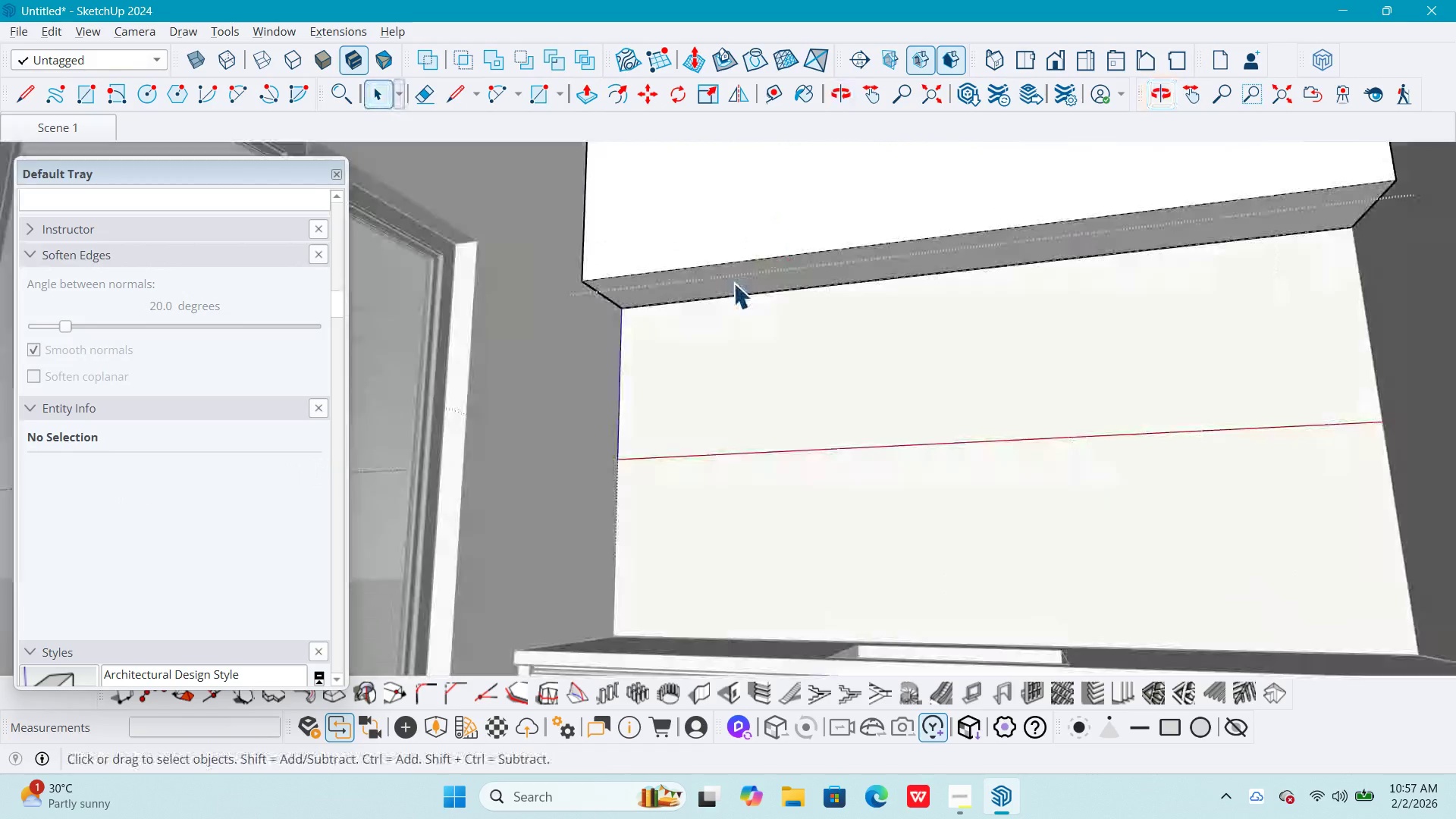 
scroll: coordinate [783, 284], scroll_direction: up, amount: 1.0
 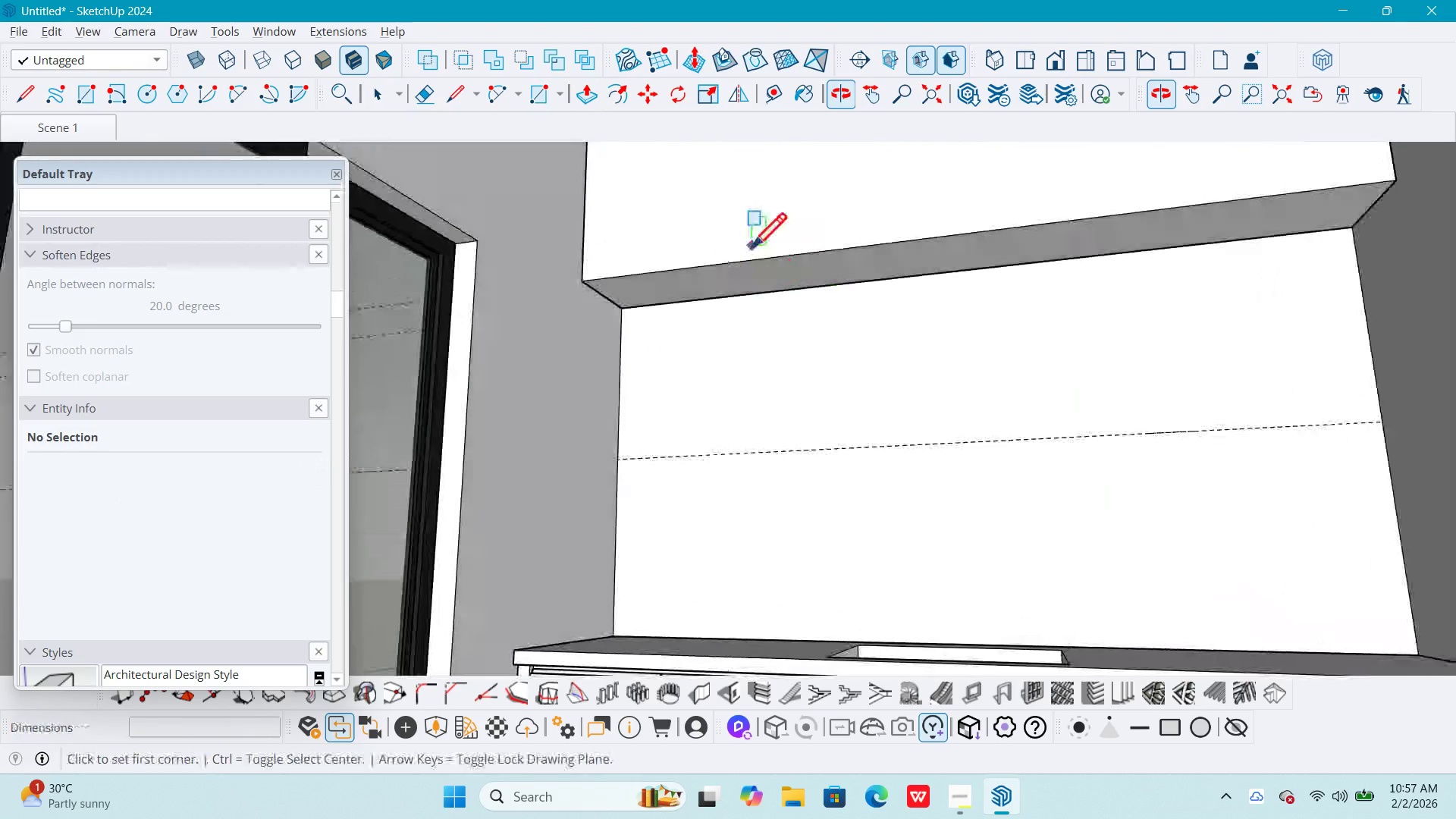 
double_click([733, 283])
 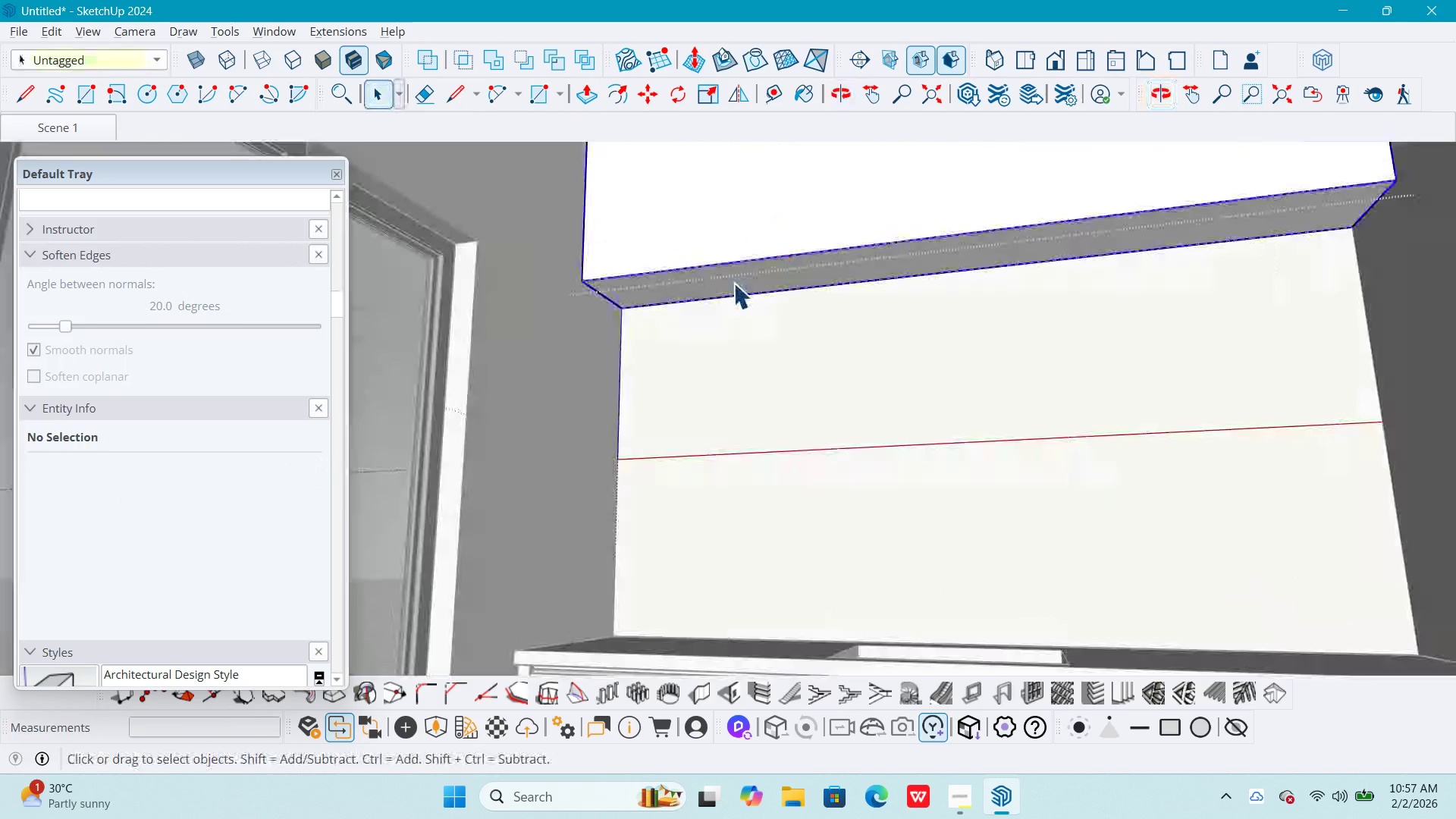 
triple_click([733, 283])
 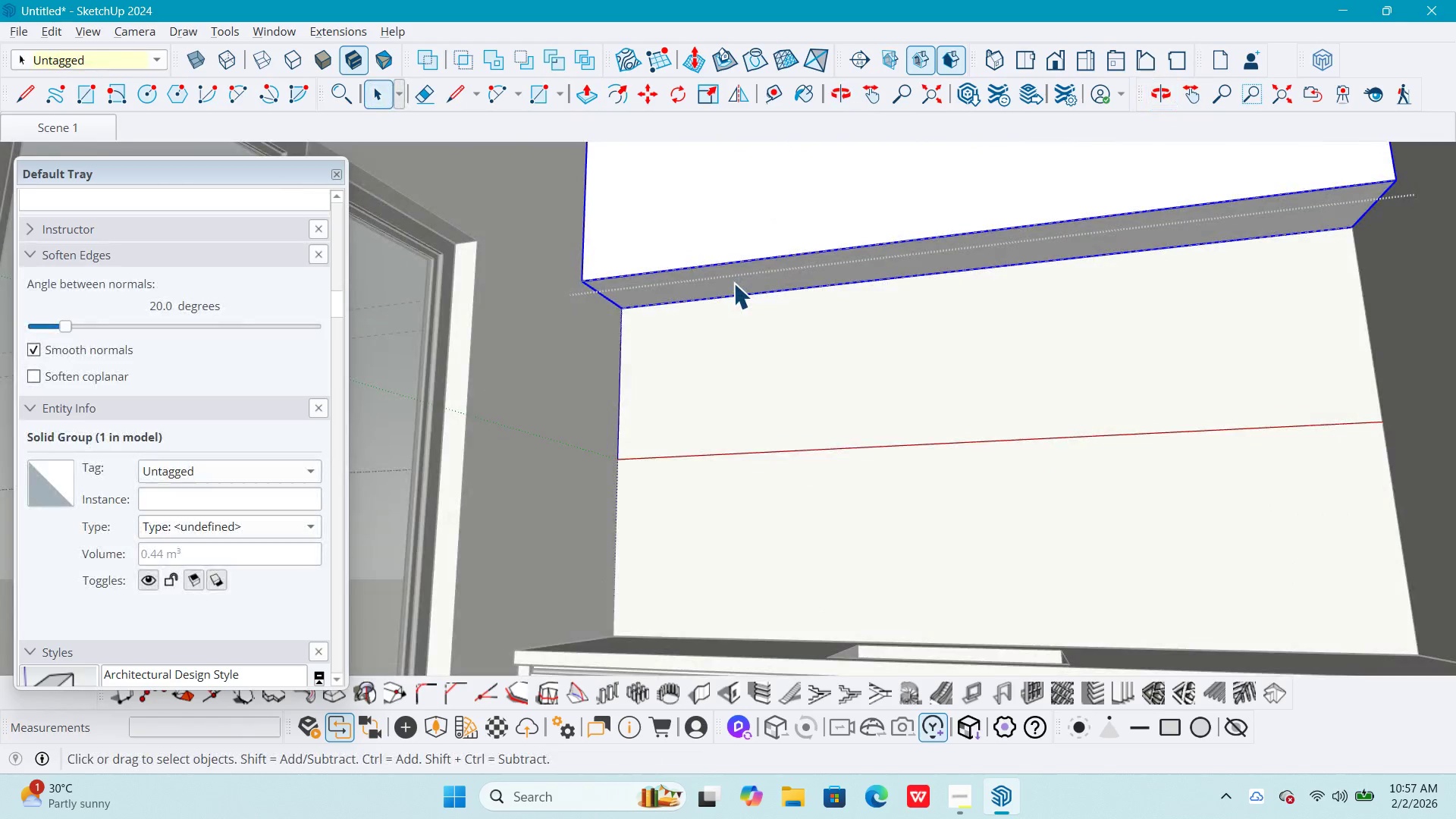 
double_click([733, 283])
 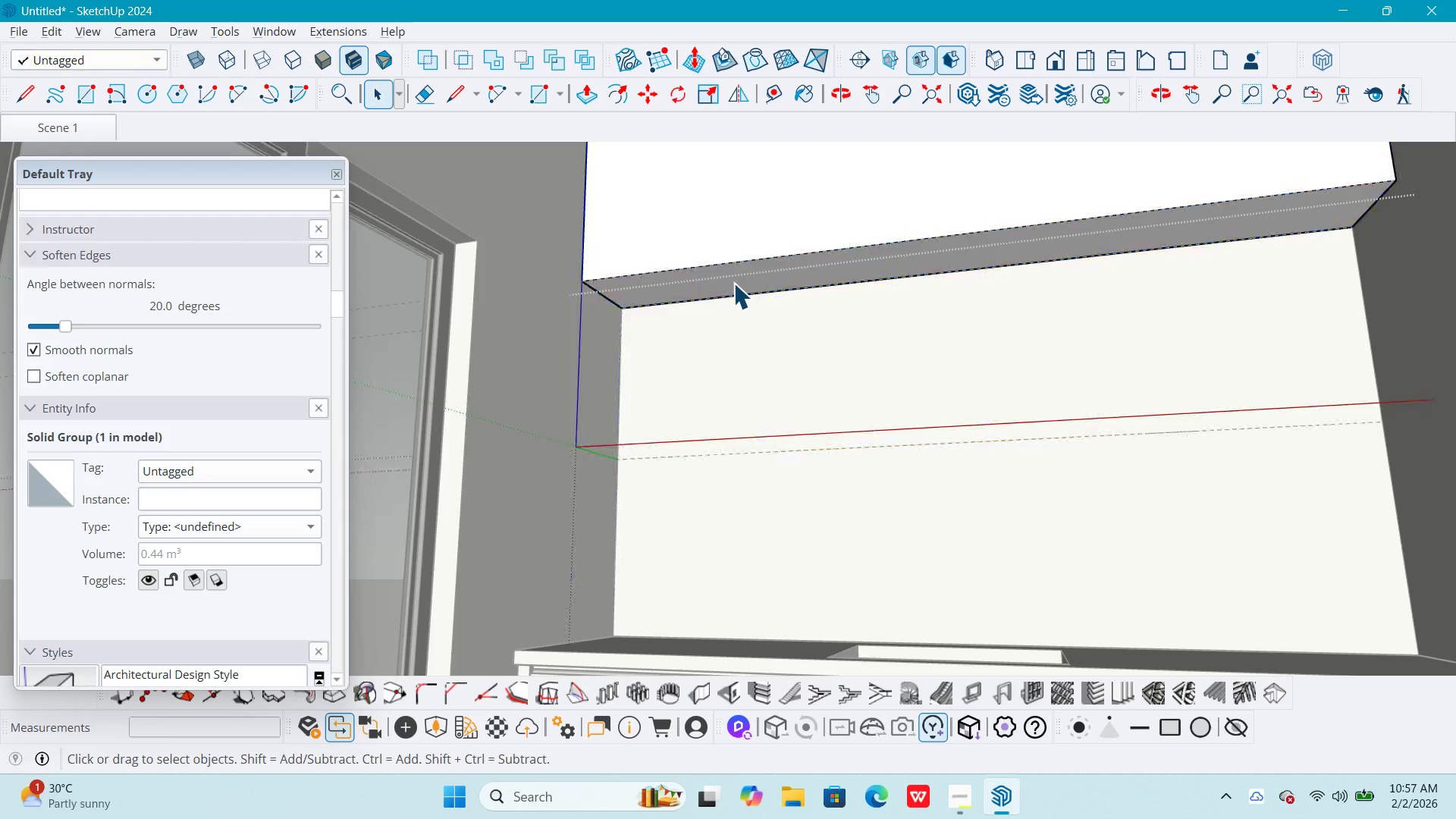 
triple_click([733, 283])
 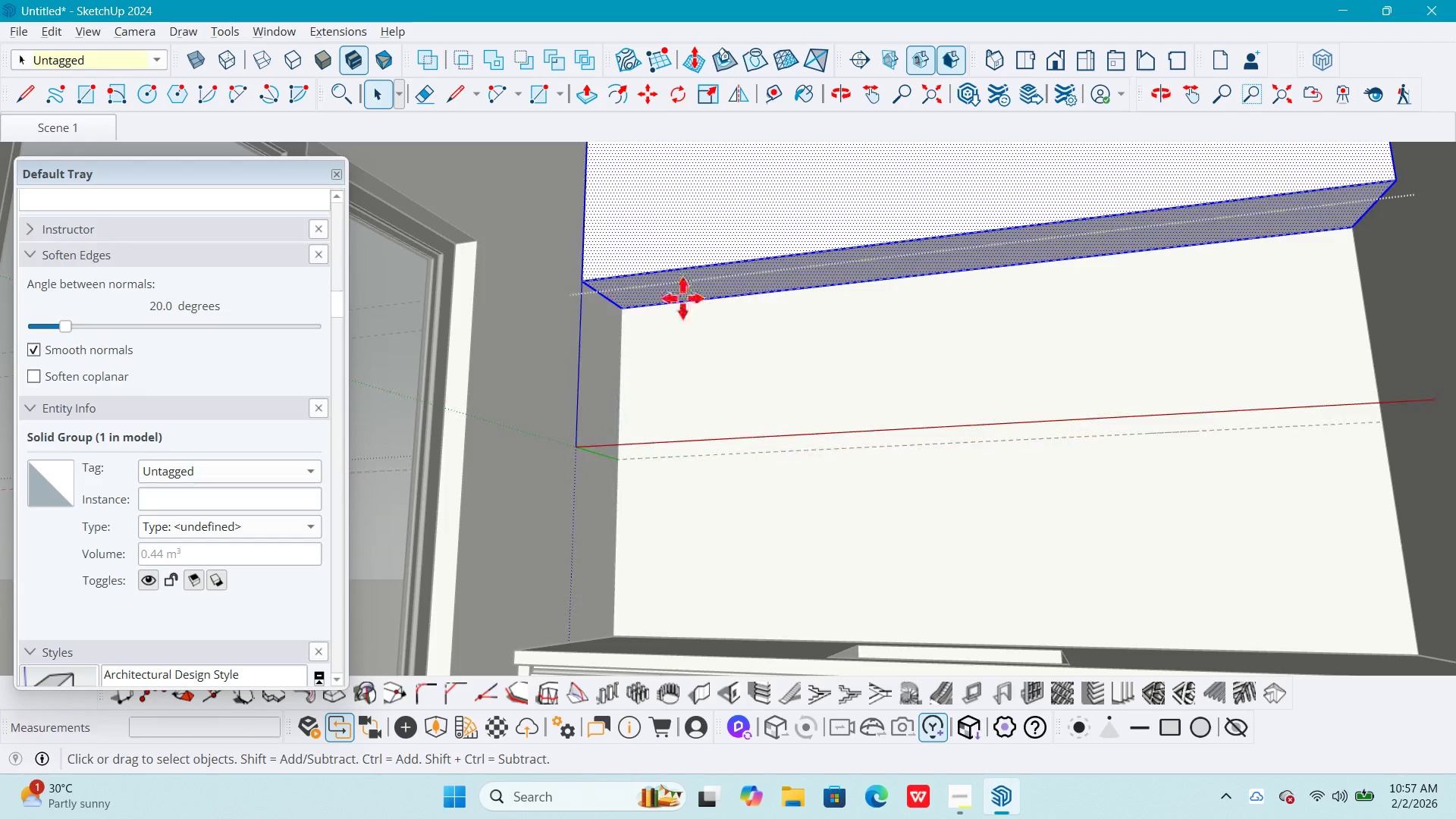 
key(M)
 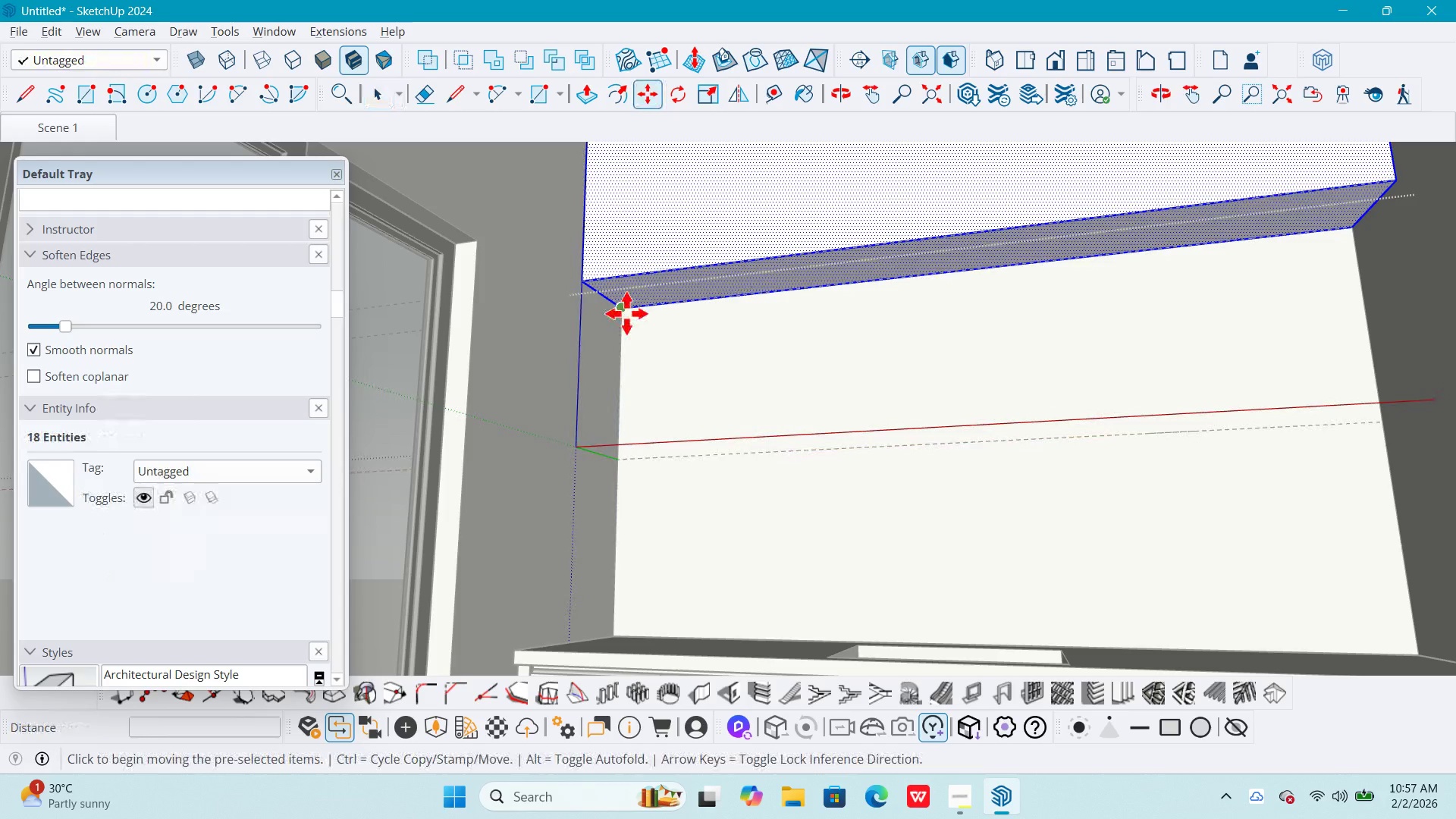 
left_click([624, 311])
 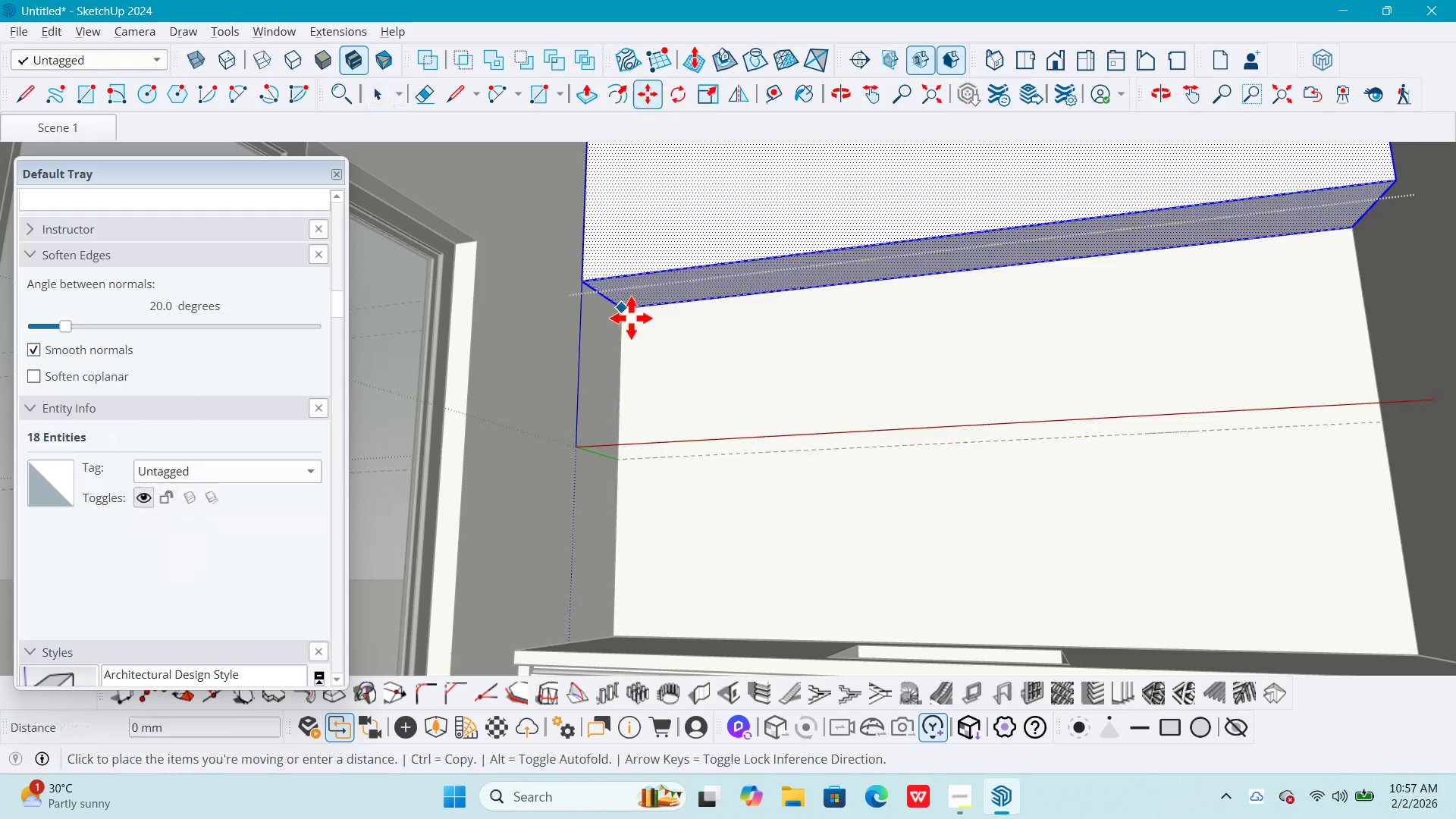 
key(Control+ControlLeft)
 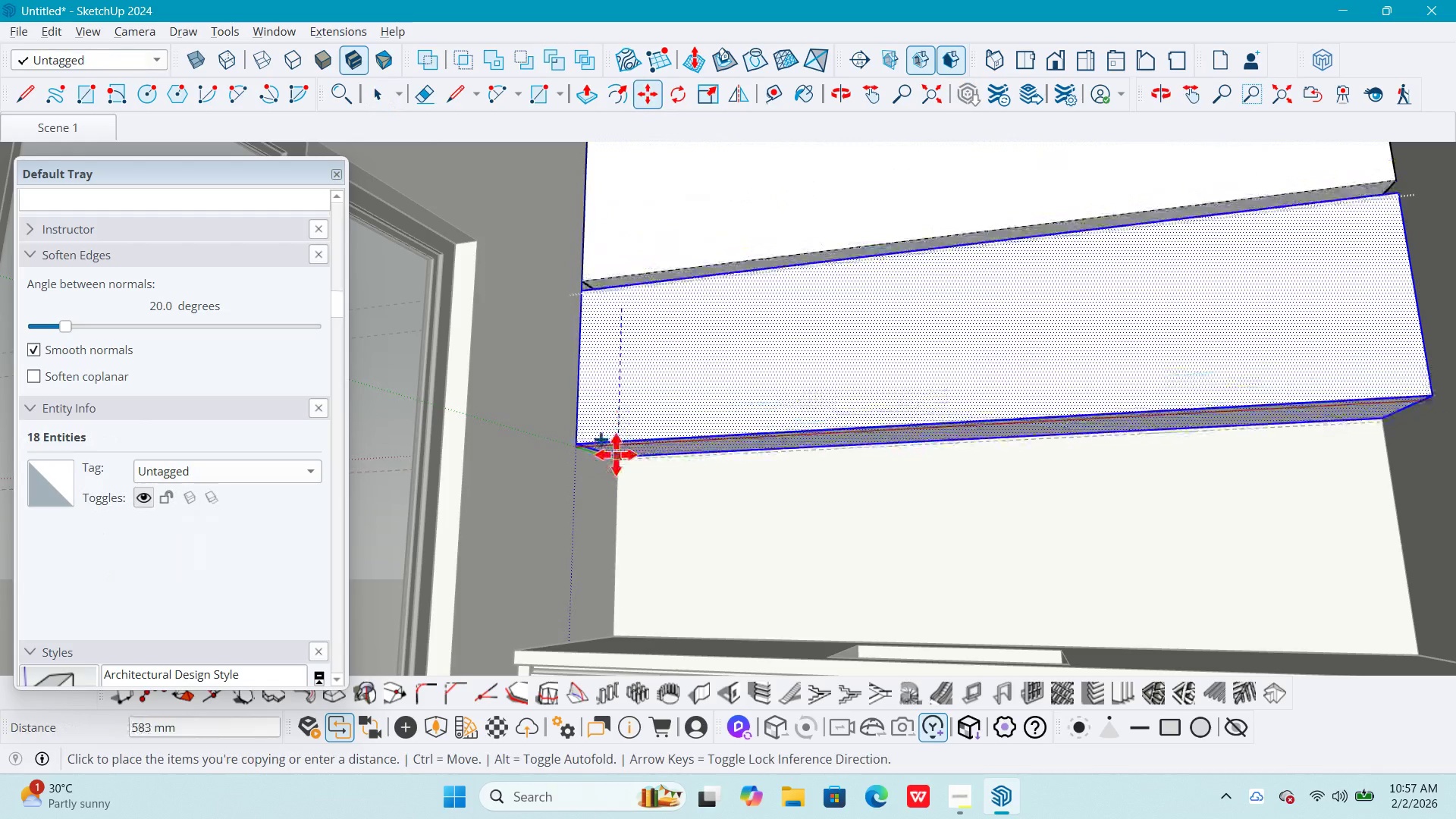 
key(Space)
 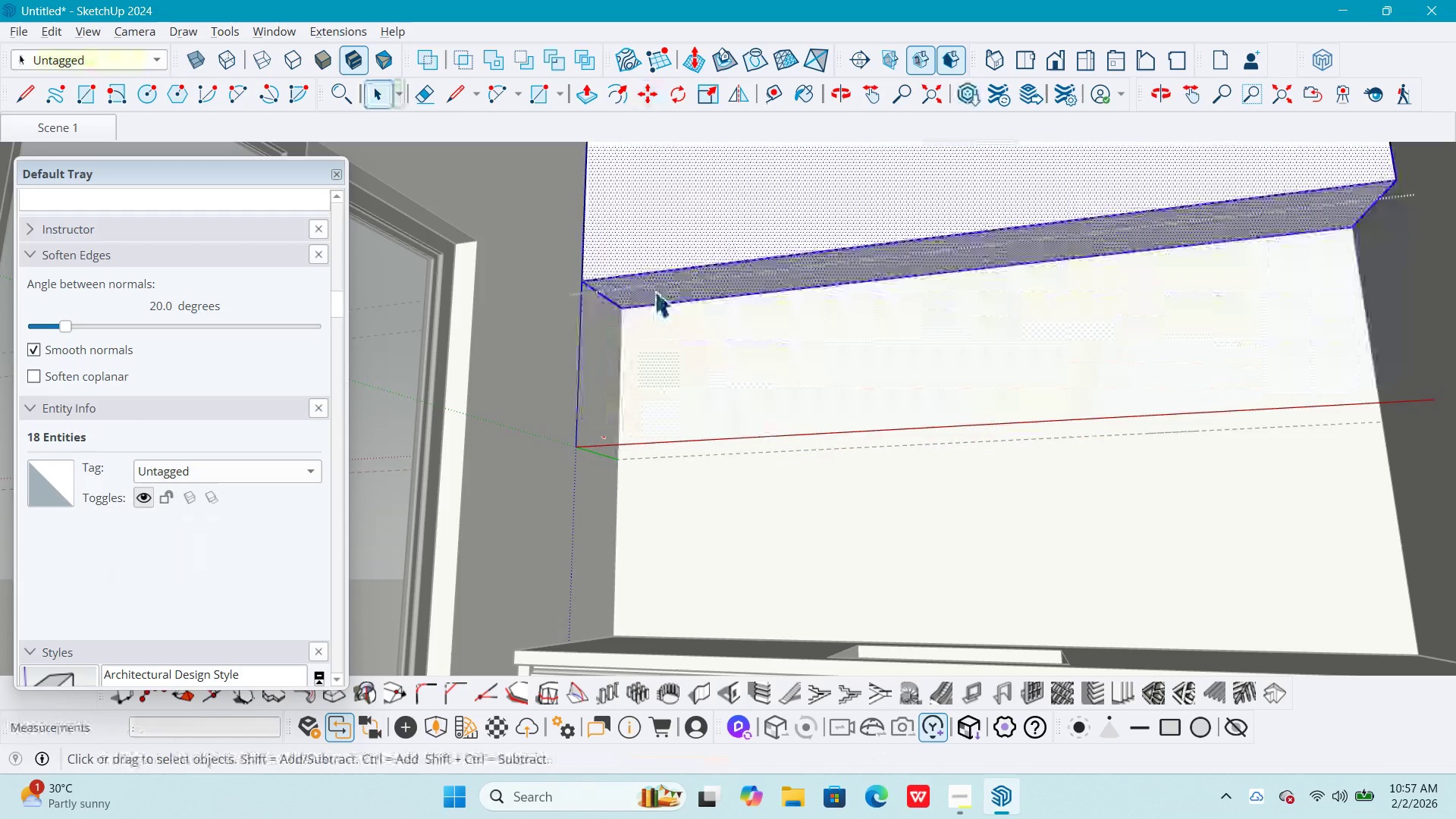 
left_click([654, 291])
 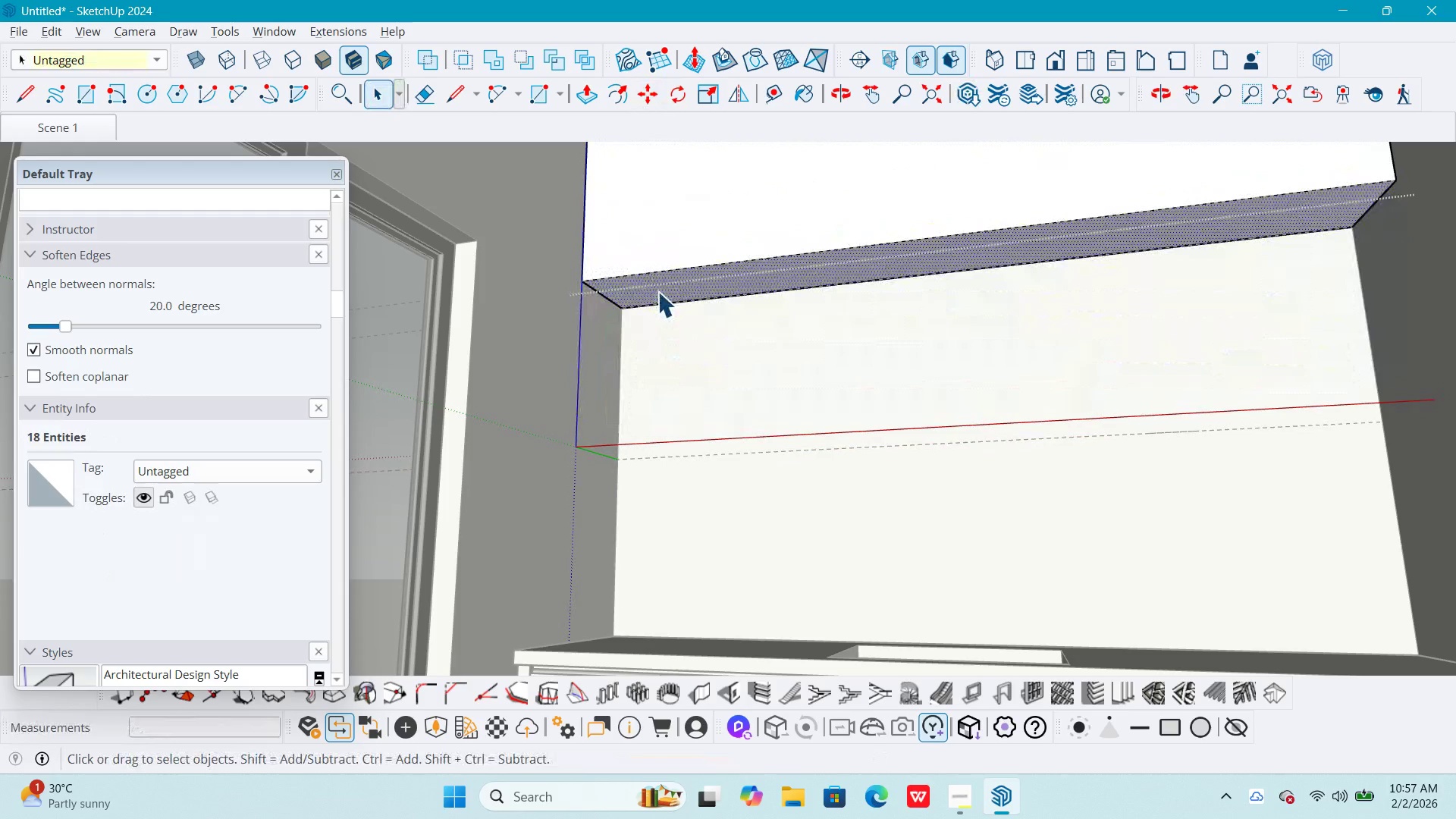 
key(M)
 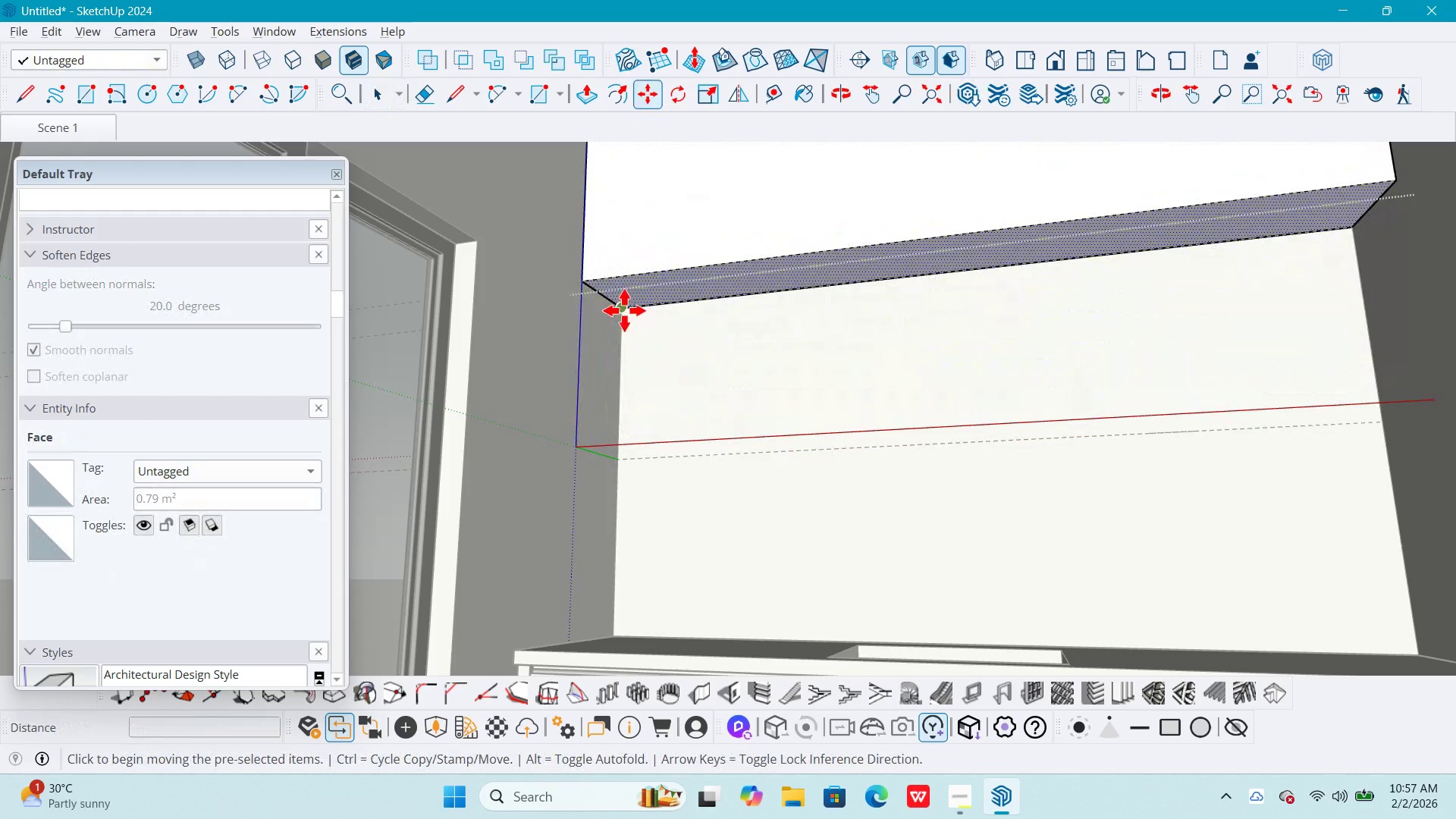 
left_click([624, 310])
 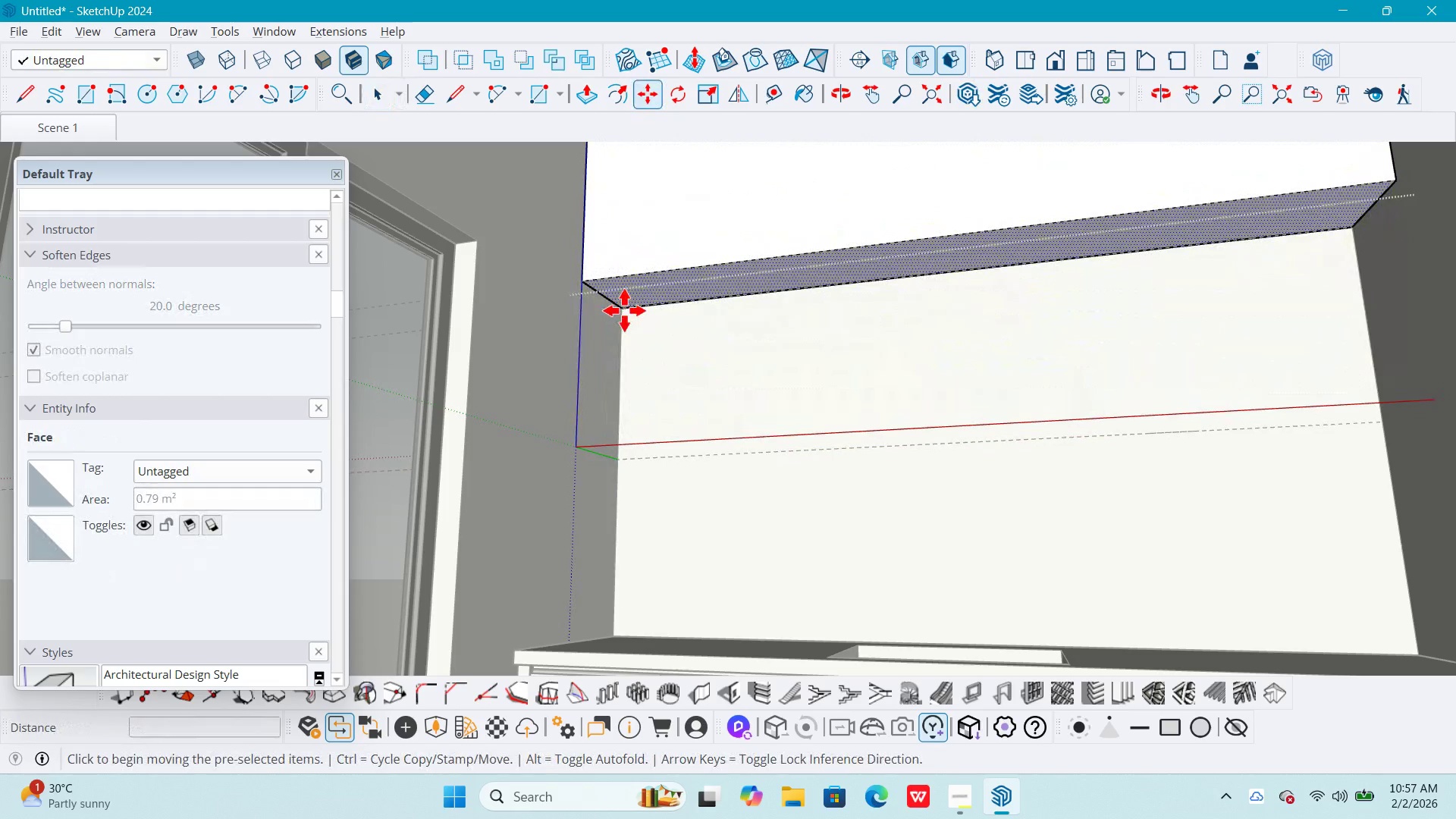 
key(Control+ControlLeft)
 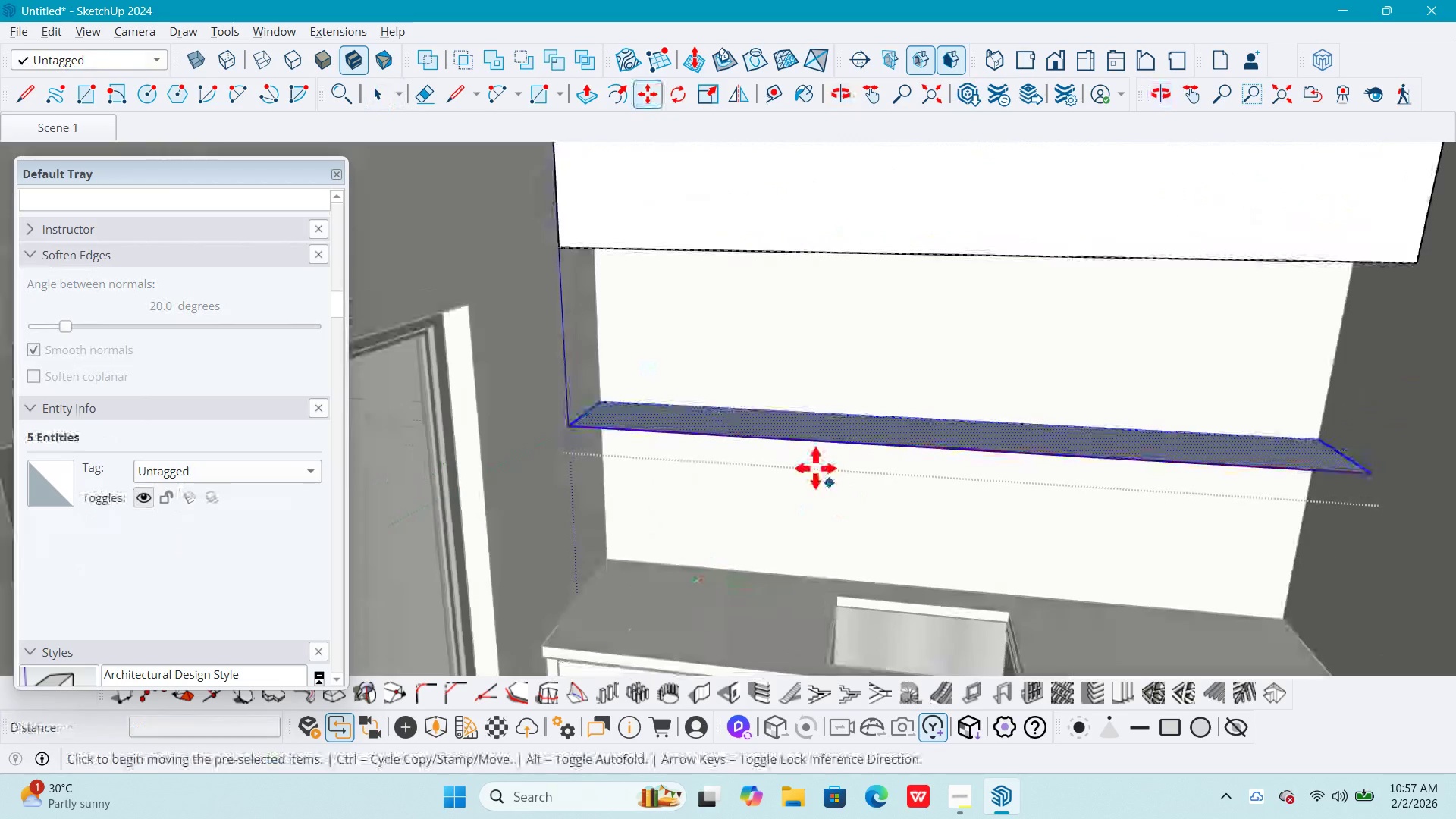 
key(P)
 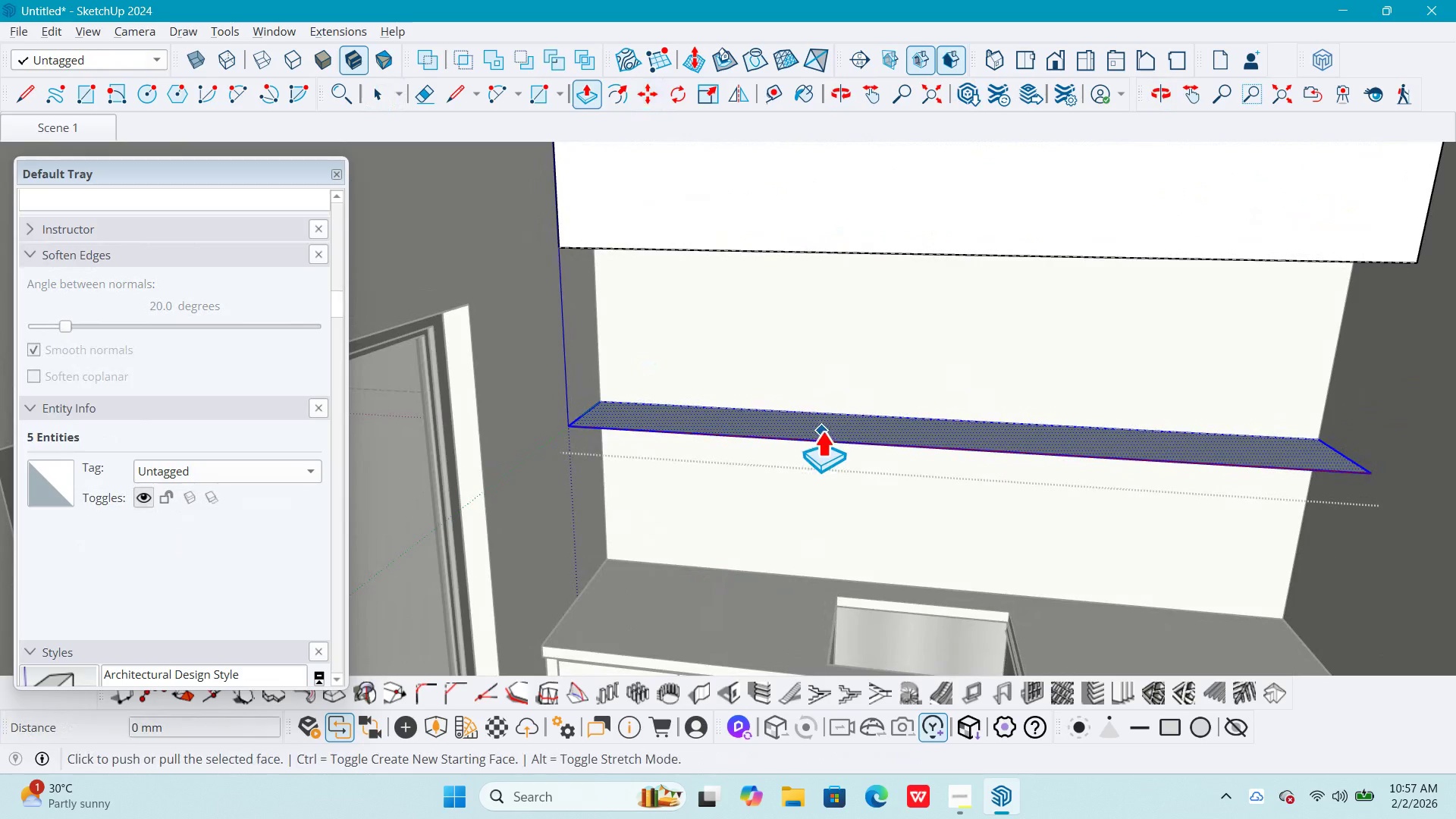 
left_click([822, 431])
 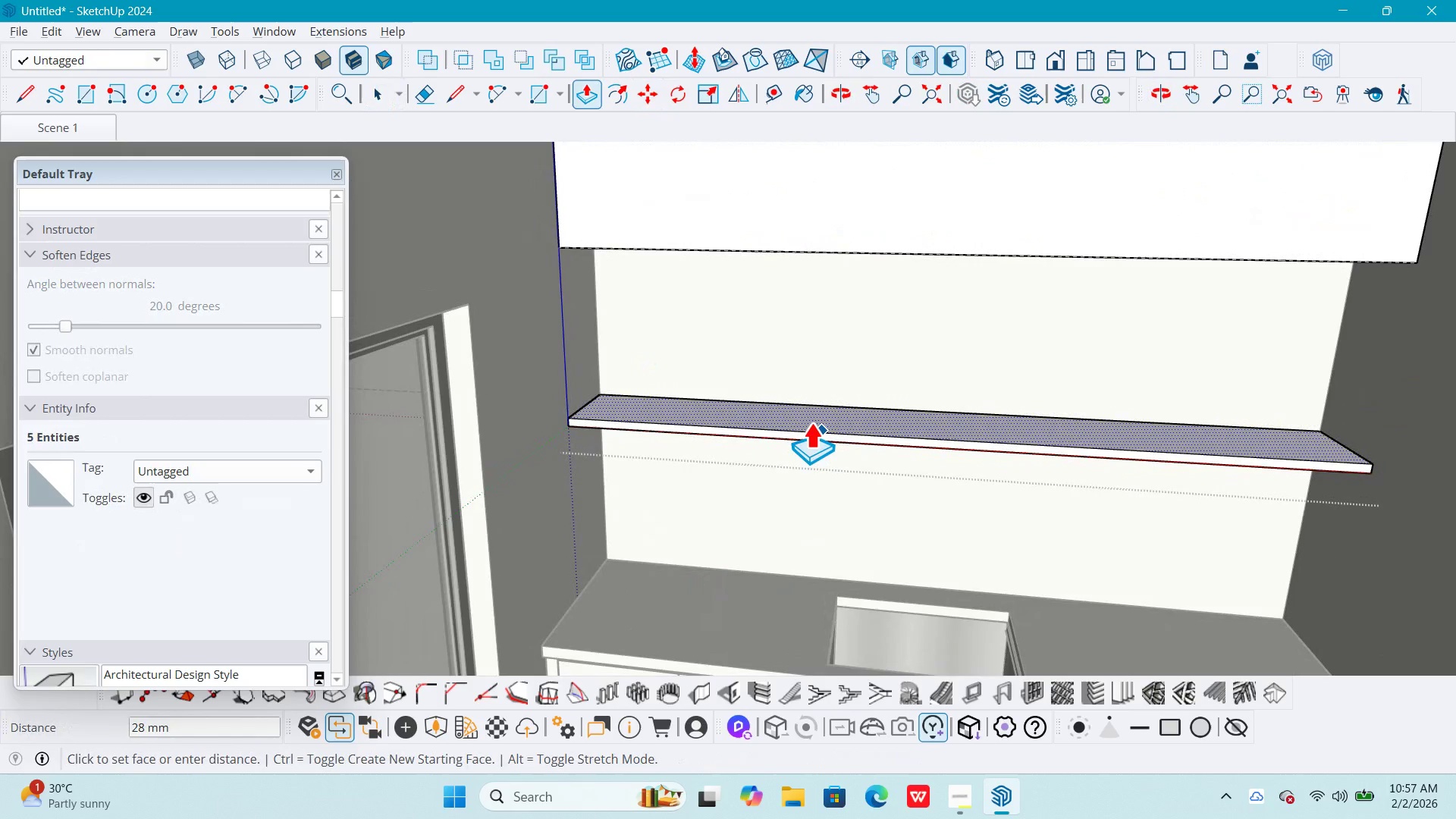 
key(Numpad2)
 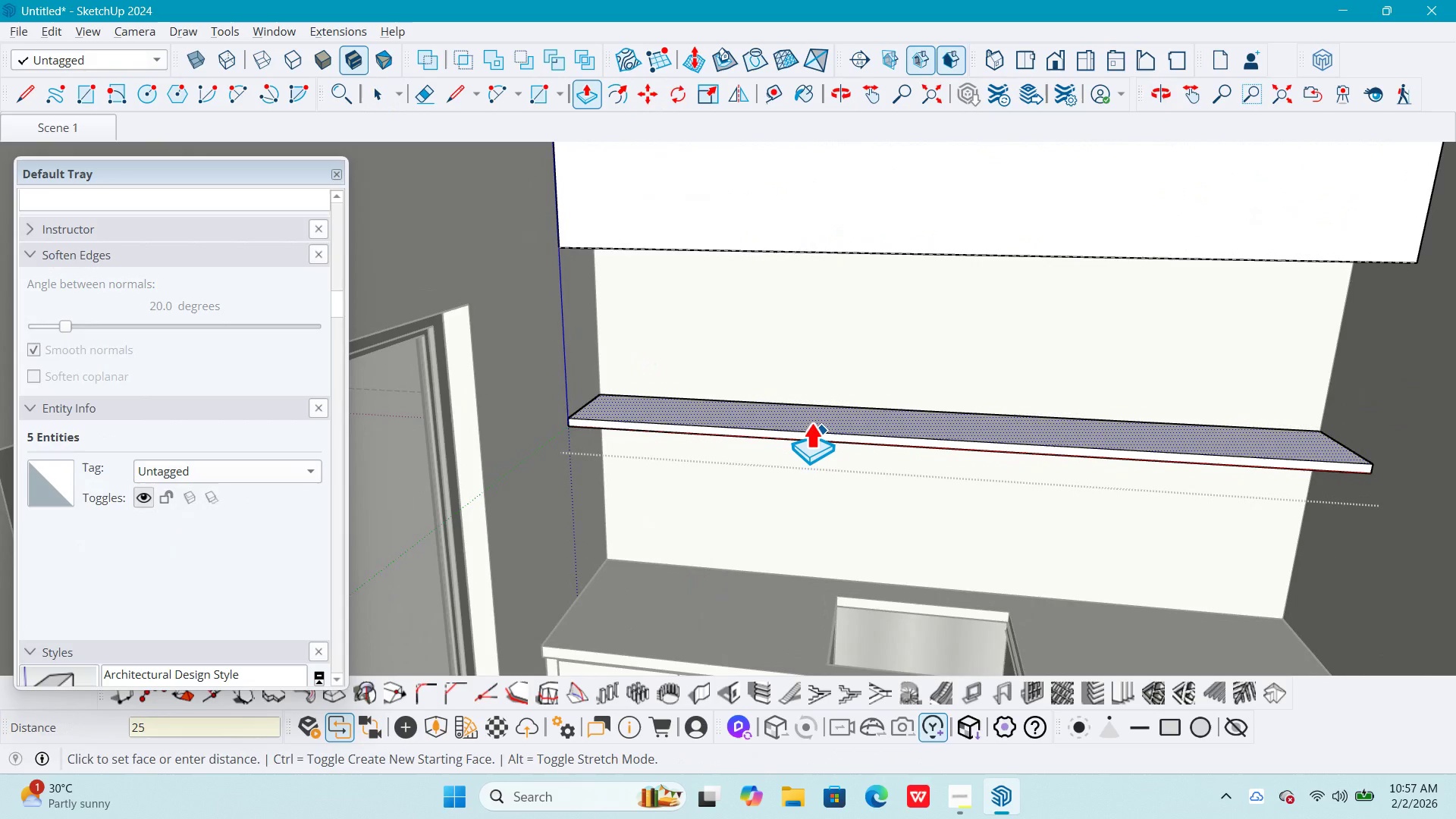 
key(Numpad5)
 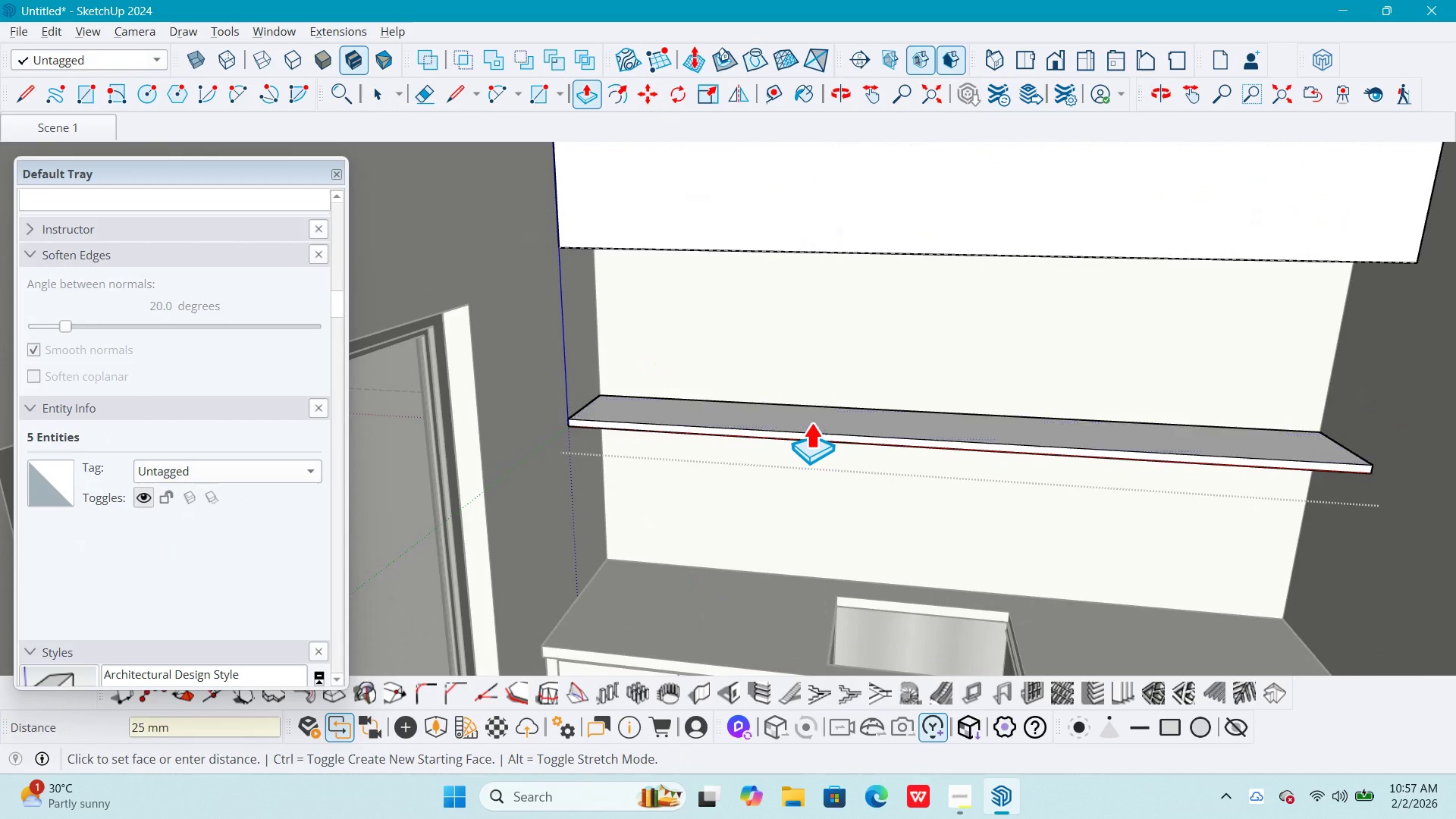 
key(NumpadEnter)
 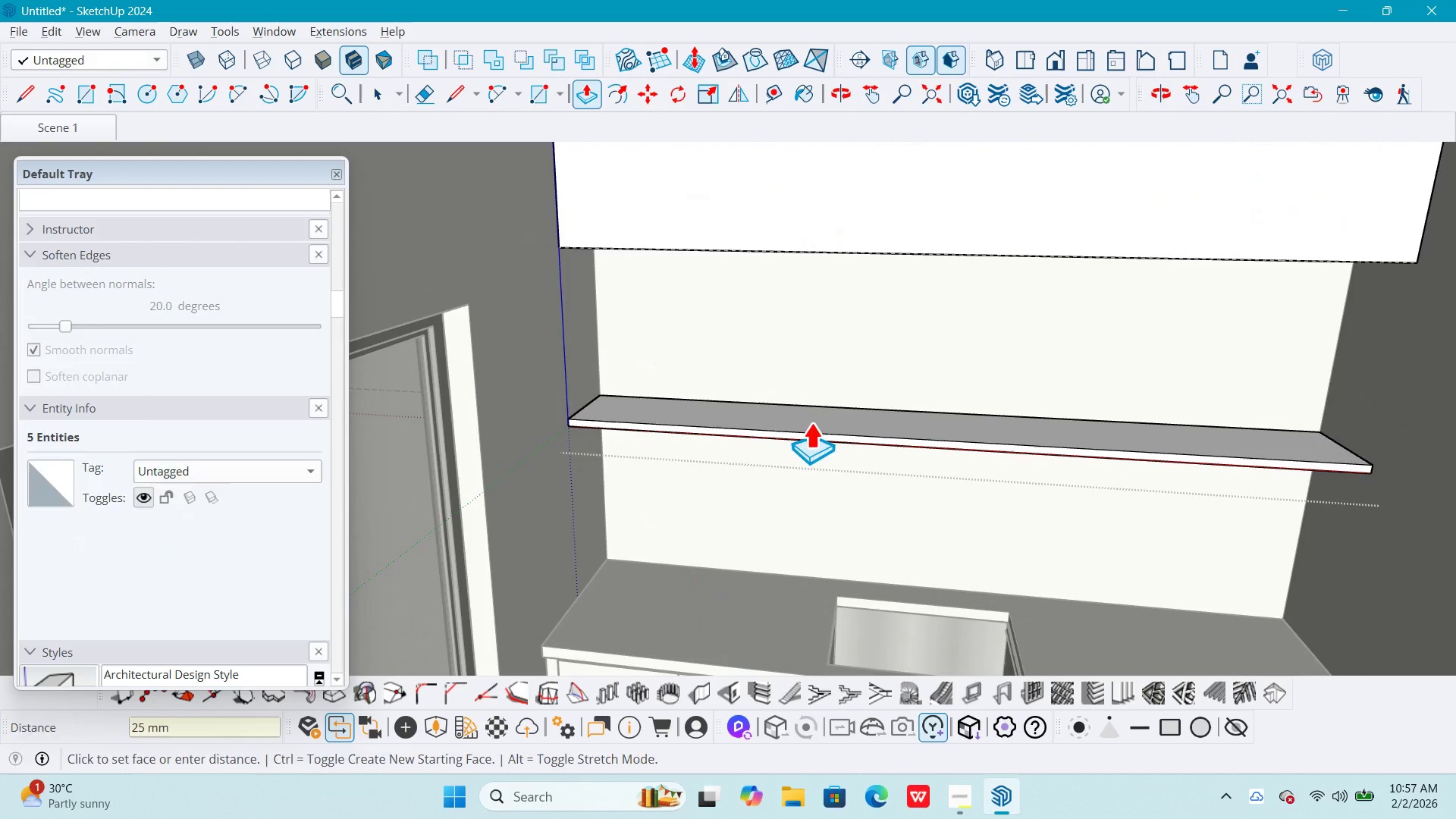 
key(Space)
 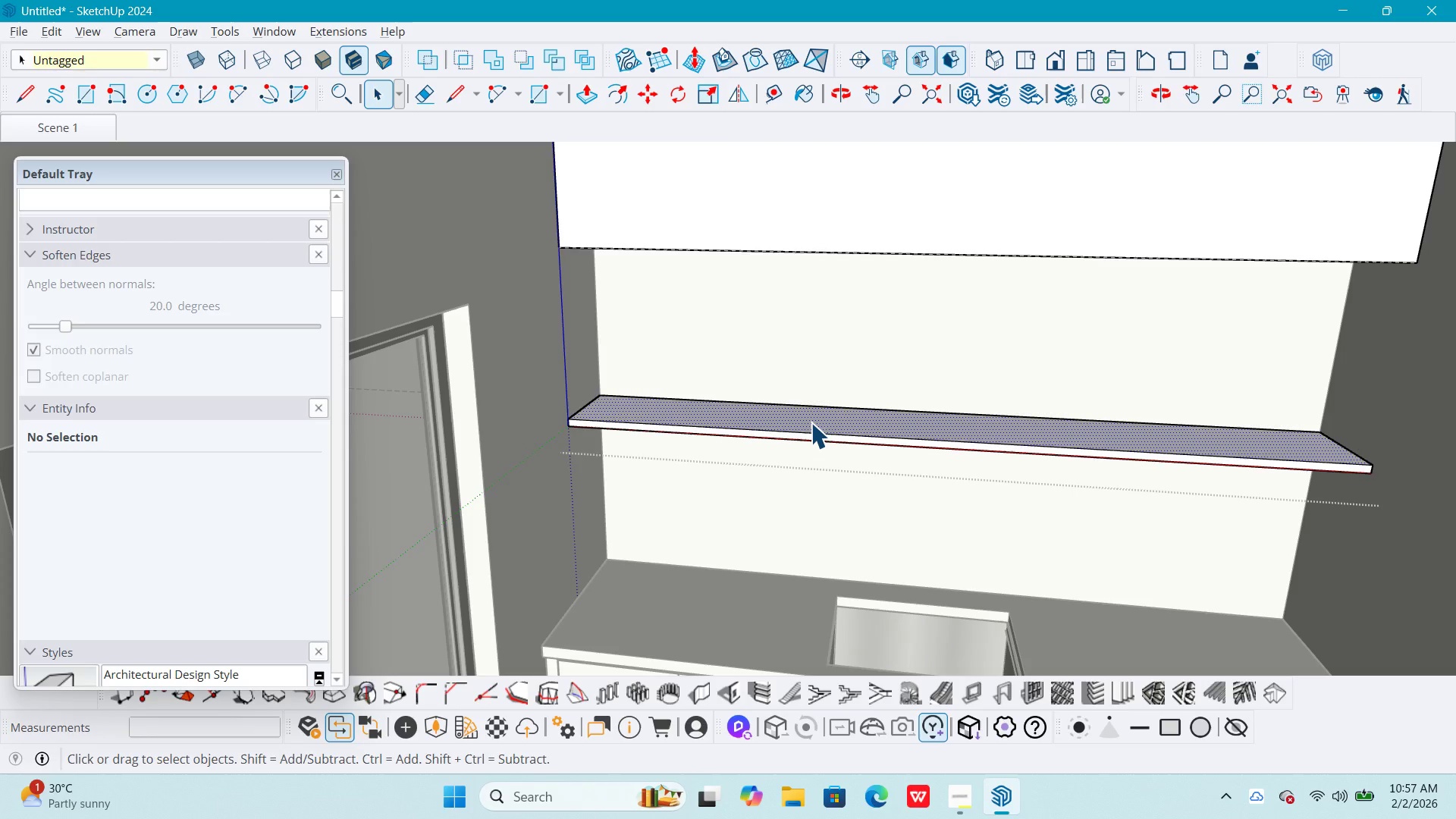 
double_click([811, 422])
 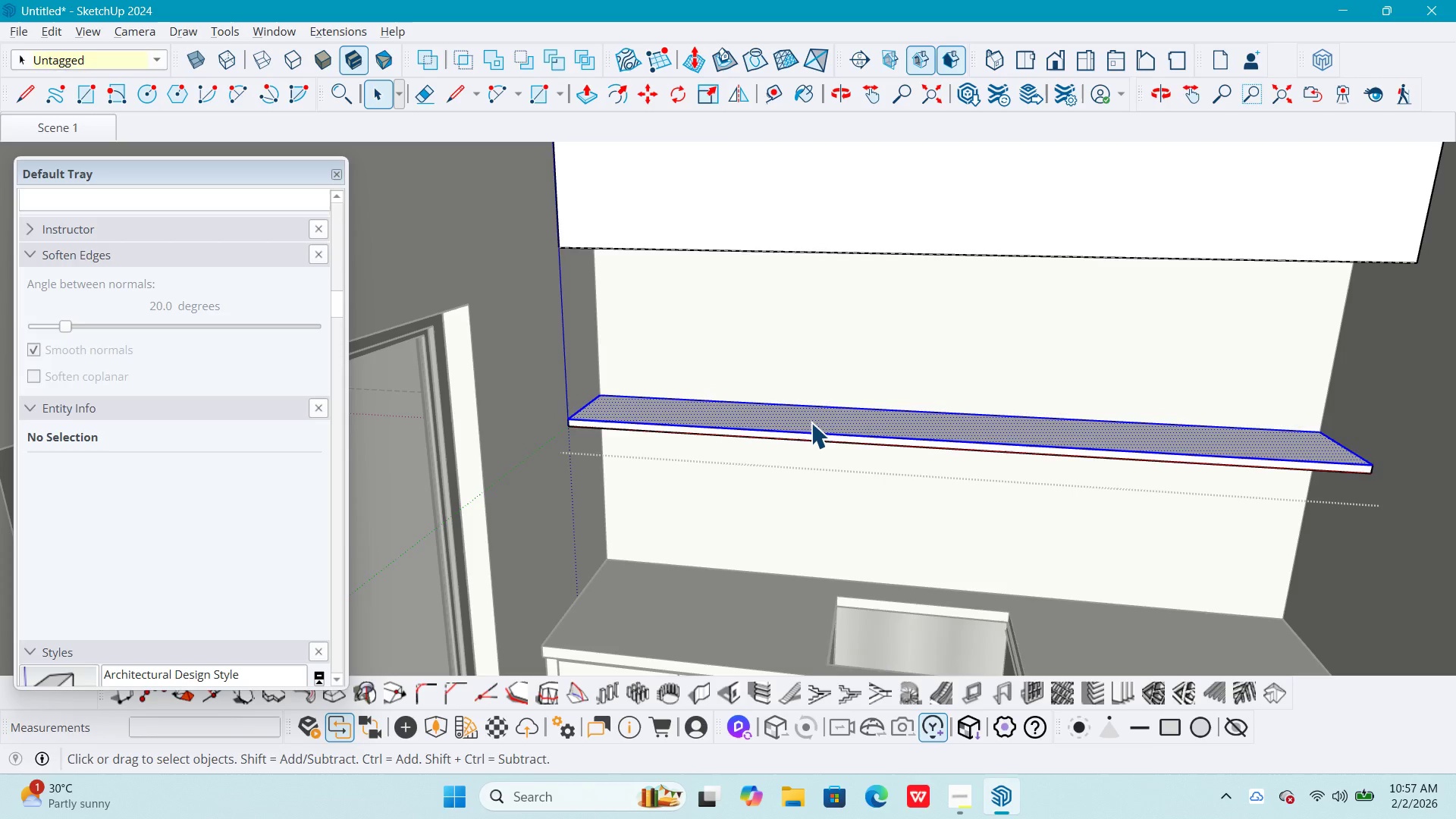 
triple_click([811, 422])
 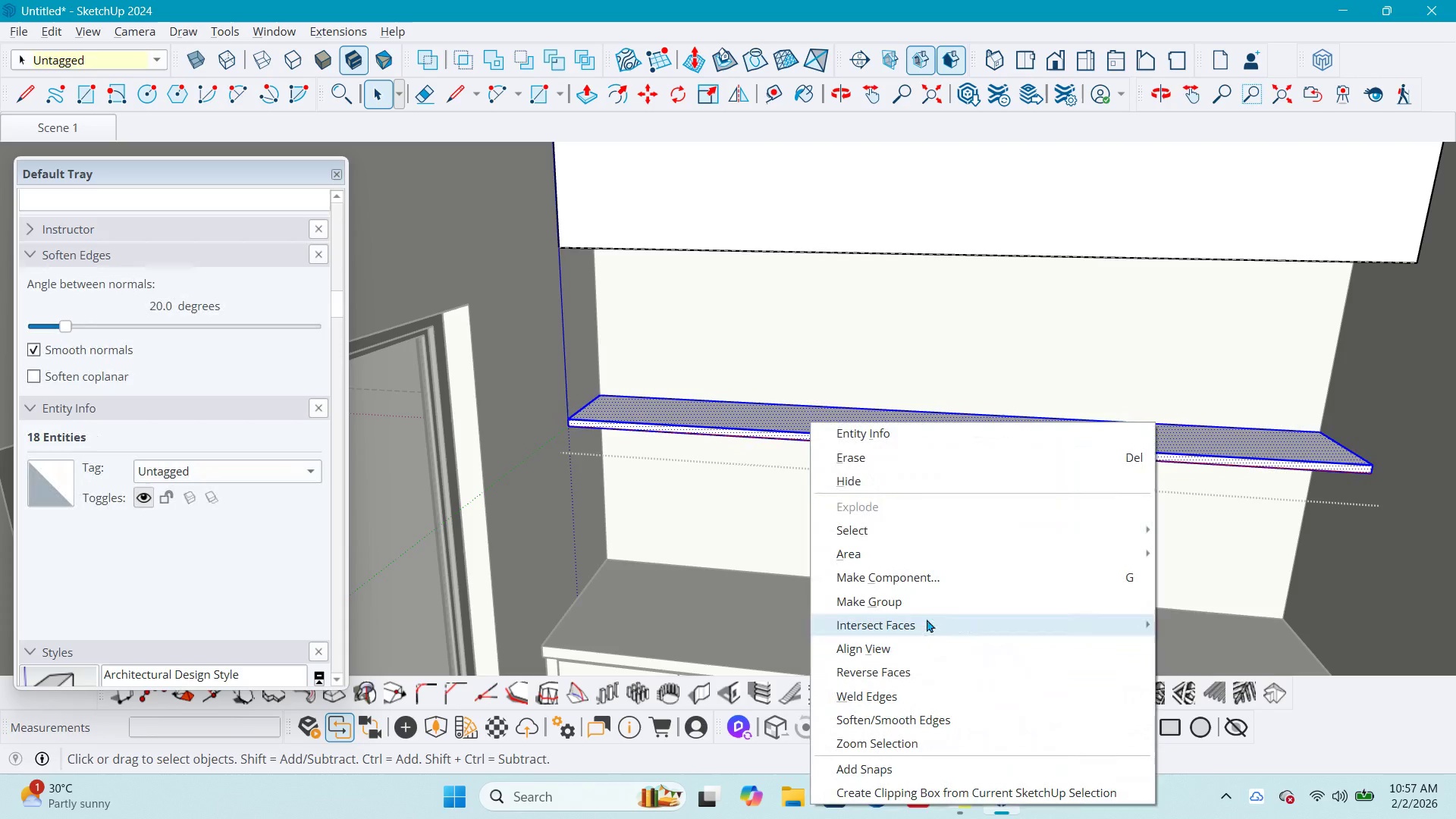 
key(Escape)
 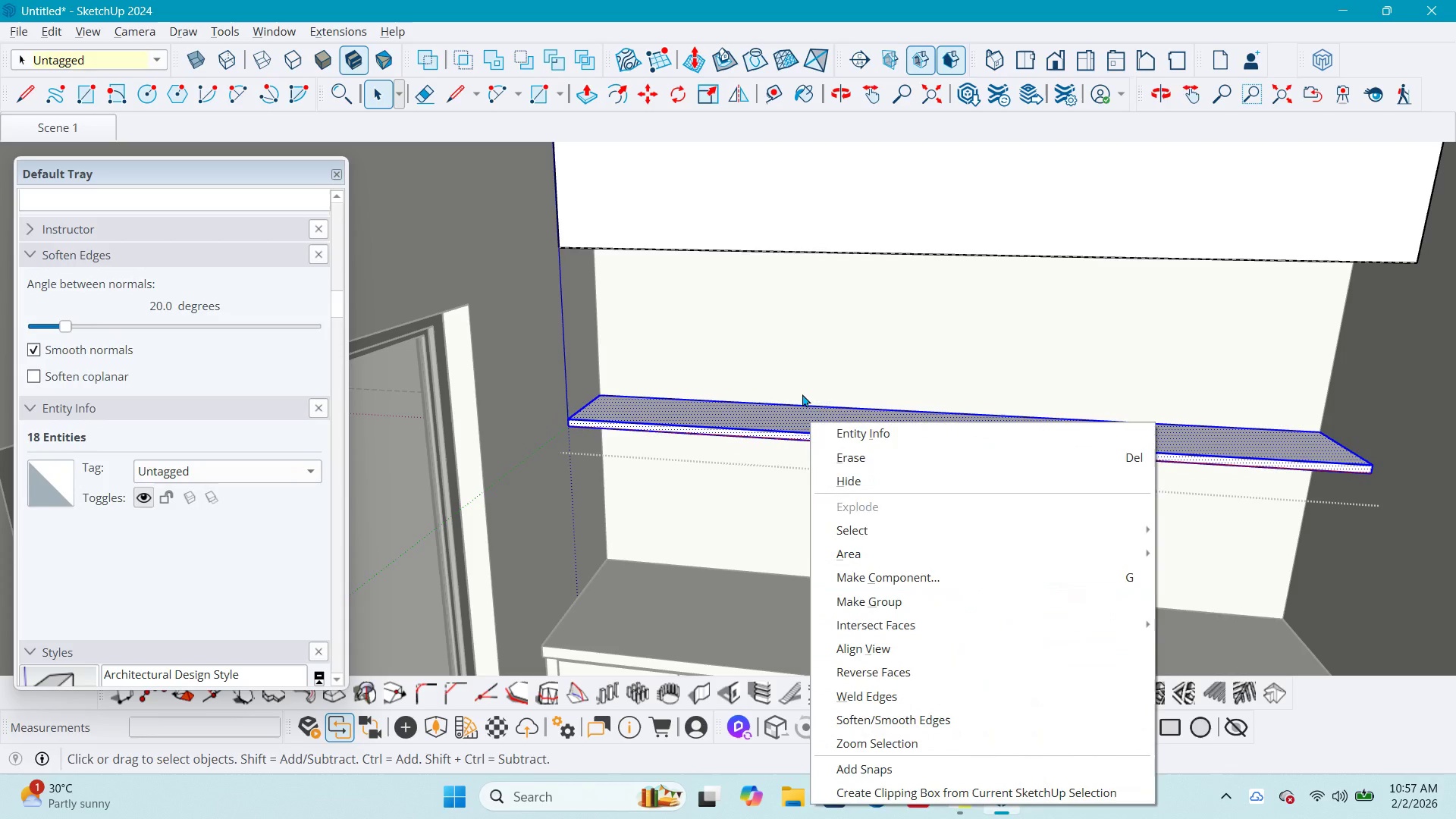 
key(Escape)
 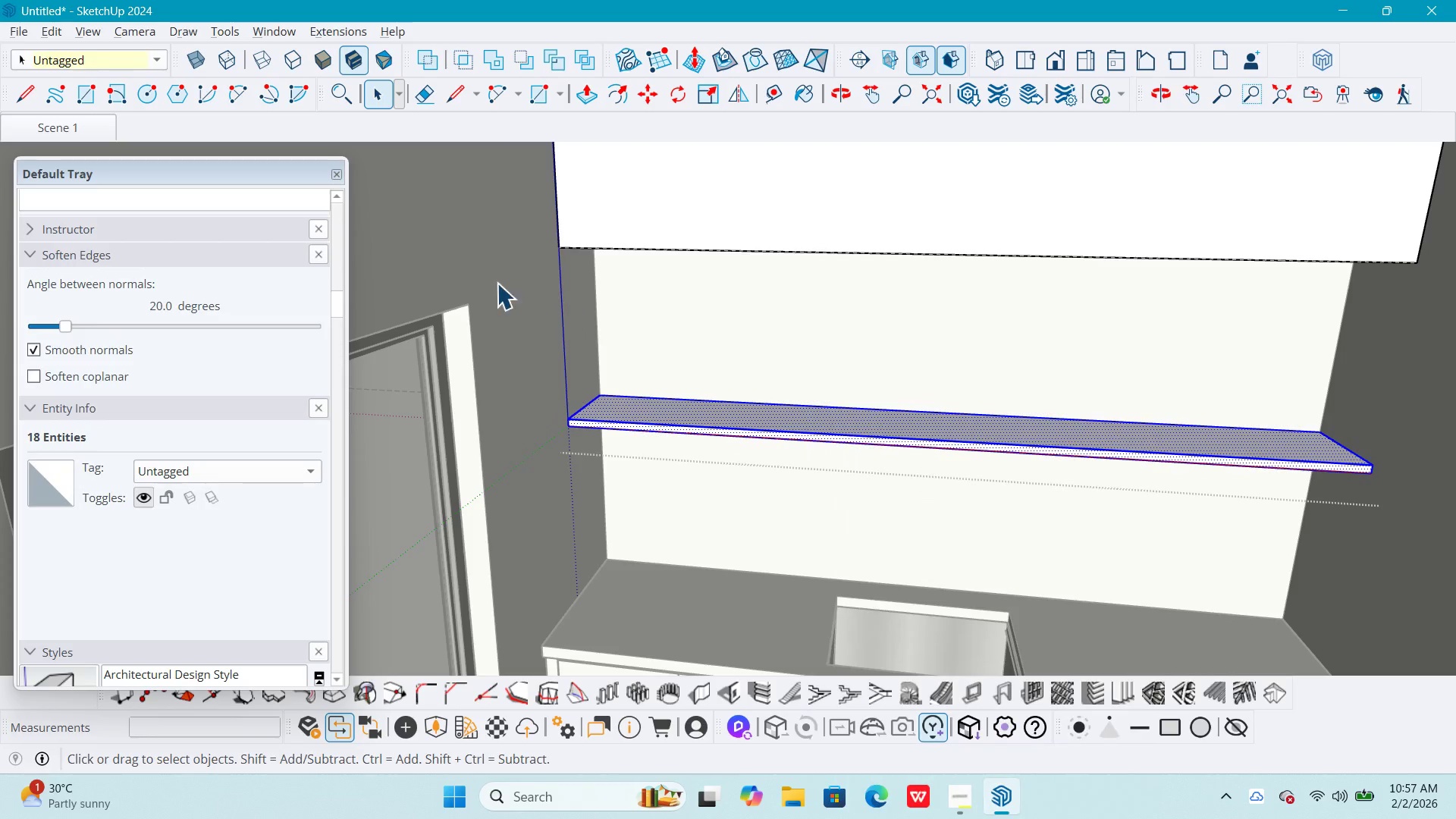 
left_click_drag(start_coordinate=[498, 281], to_coordinate=[1382, 586])
 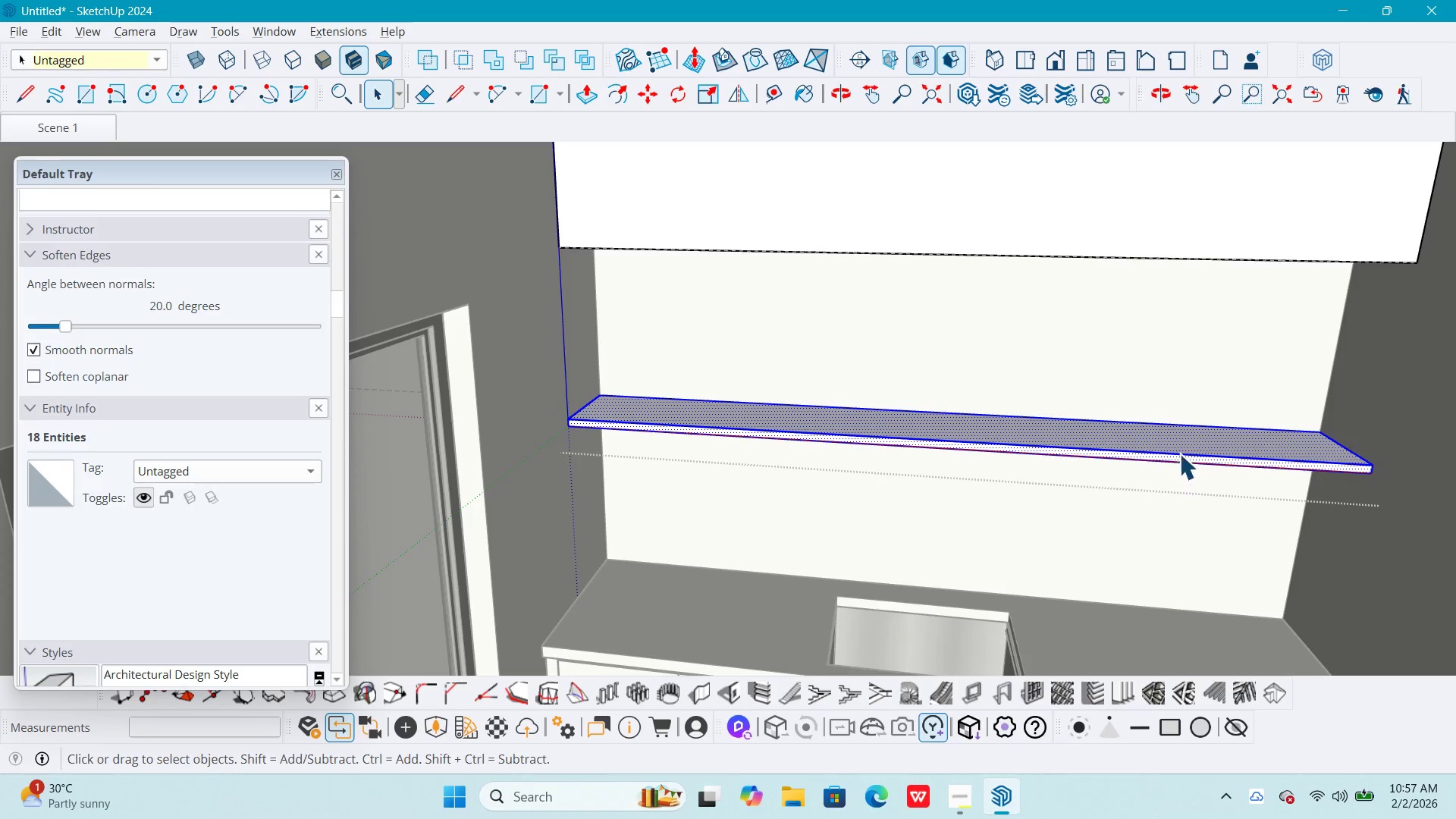 
right_click([1180, 452])
 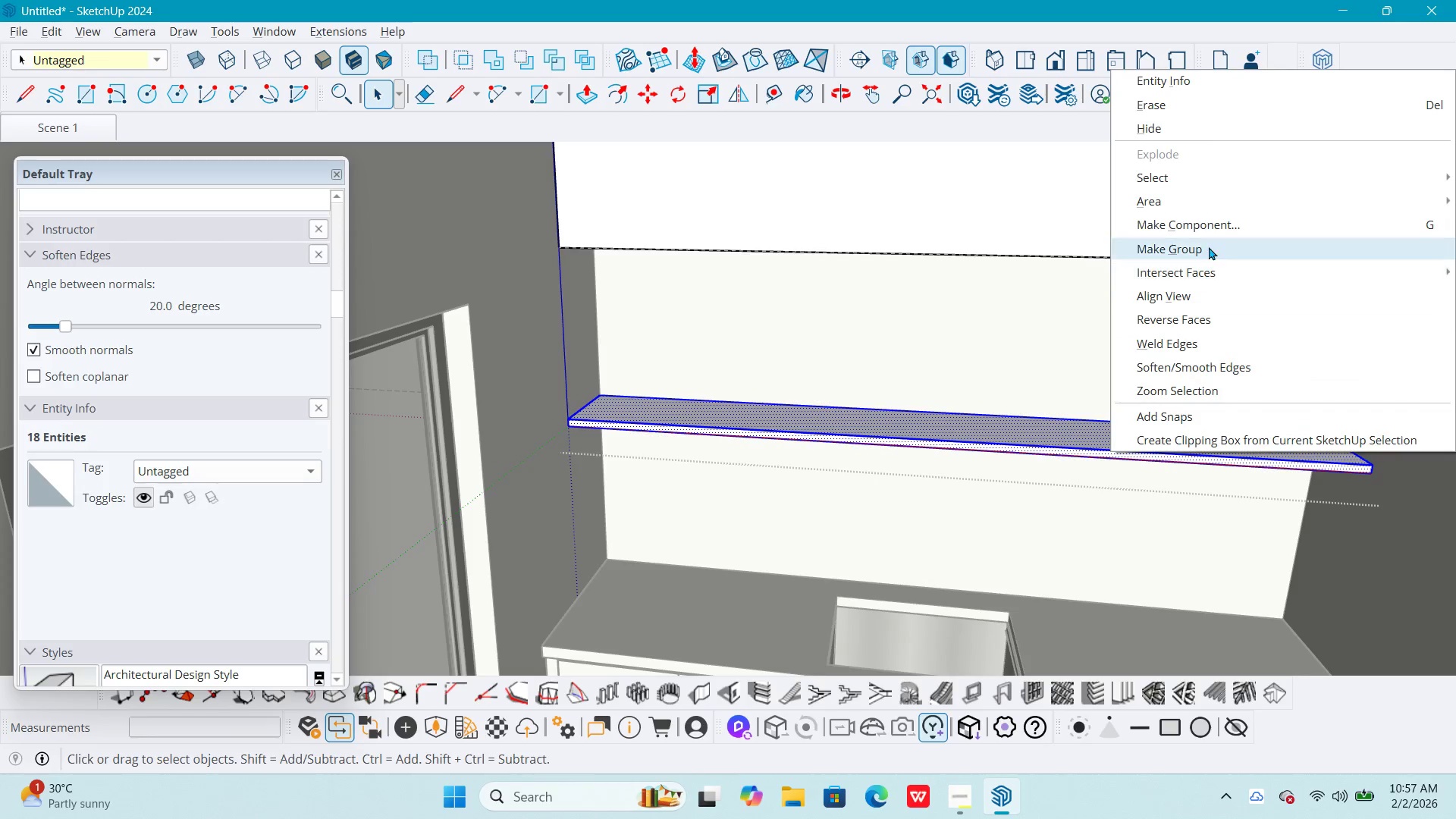 
left_click([1209, 246])
 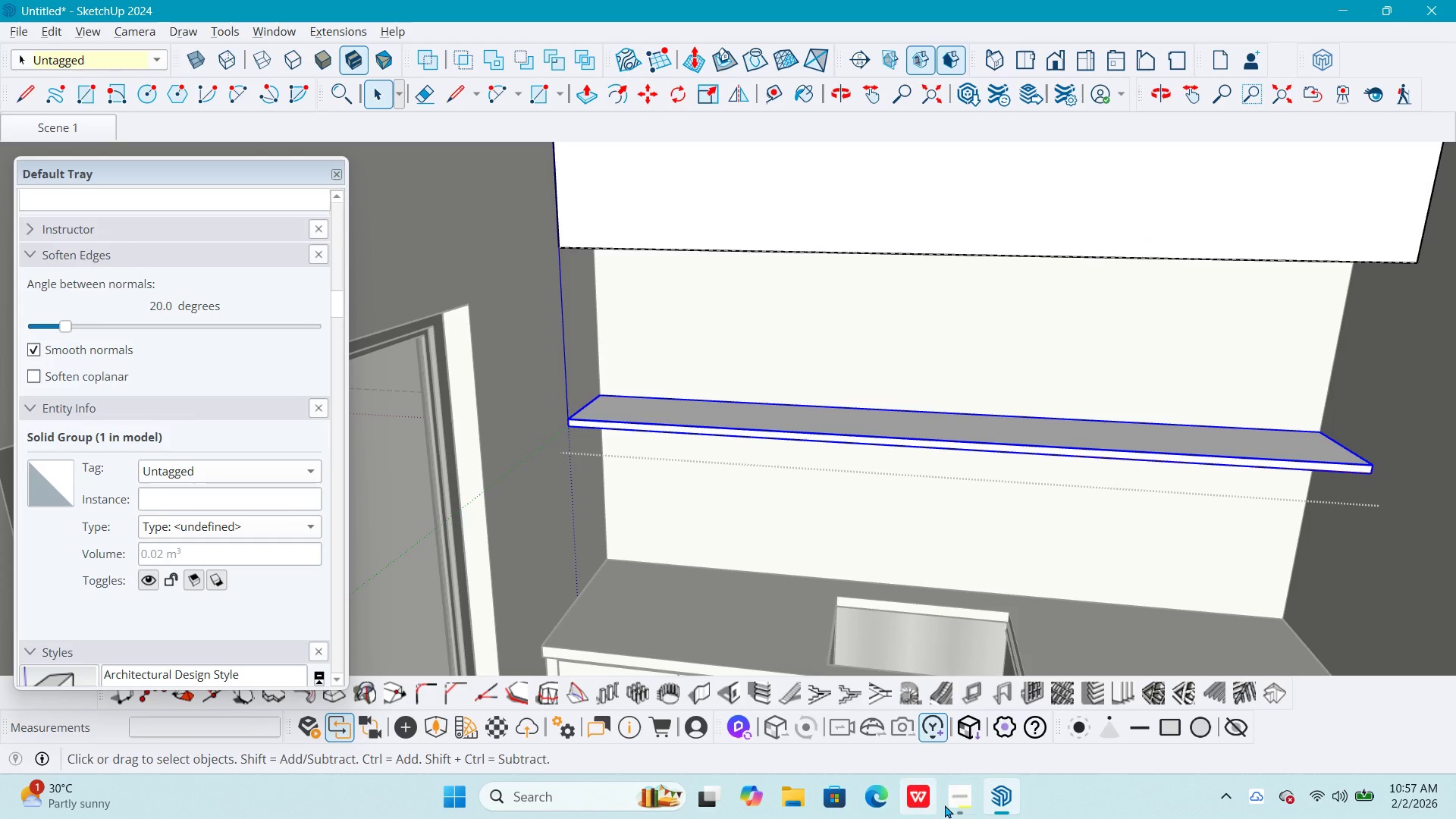 
left_click([961, 804])